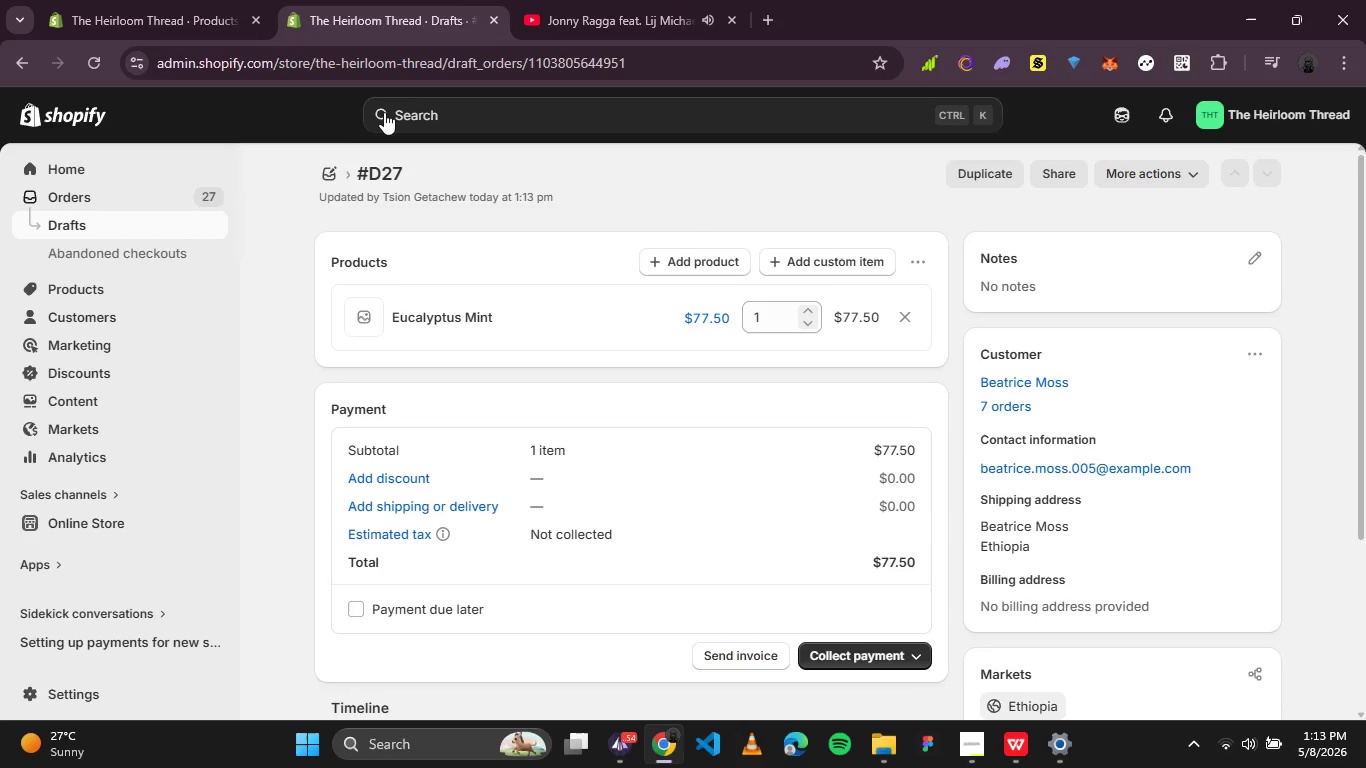 
left_click([85, 201])
 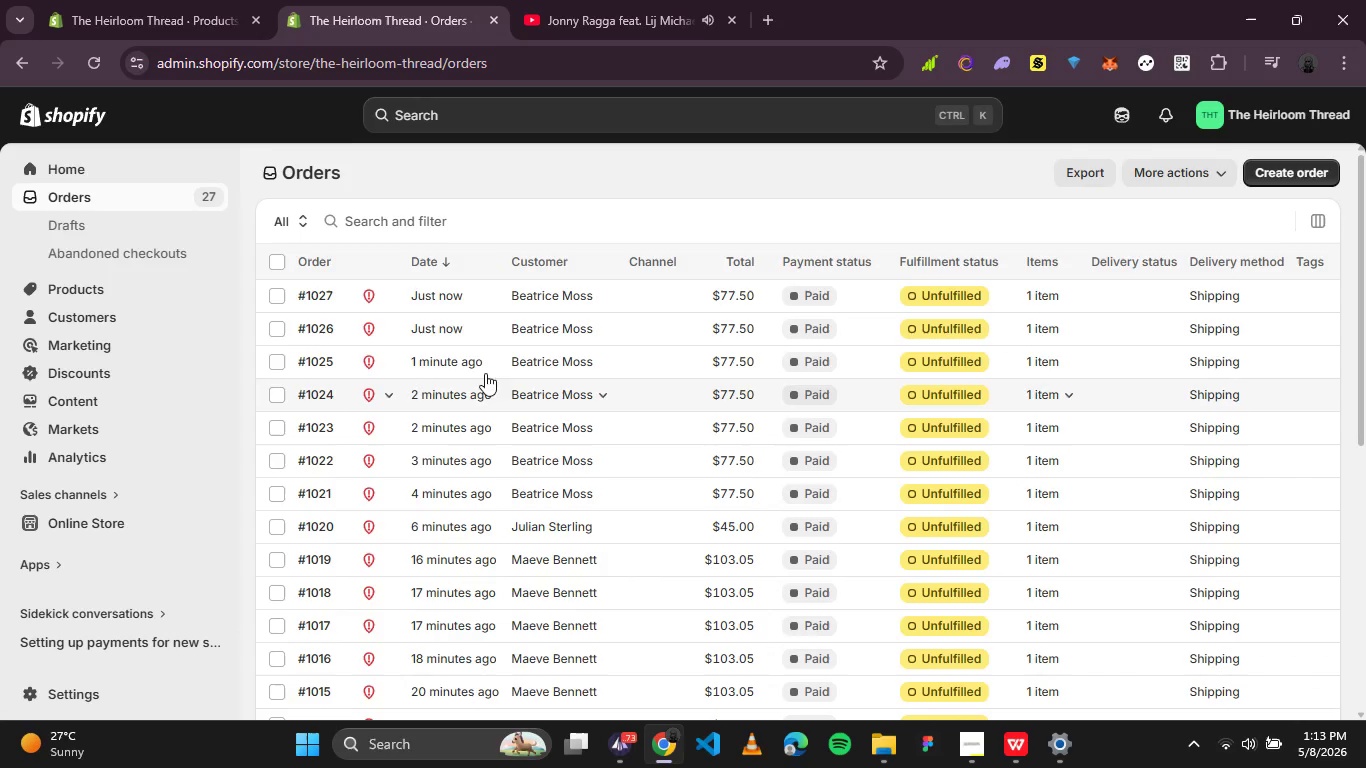 
scroll: coordinate [486, 328], scroll_direction: down, amount: 1.0
 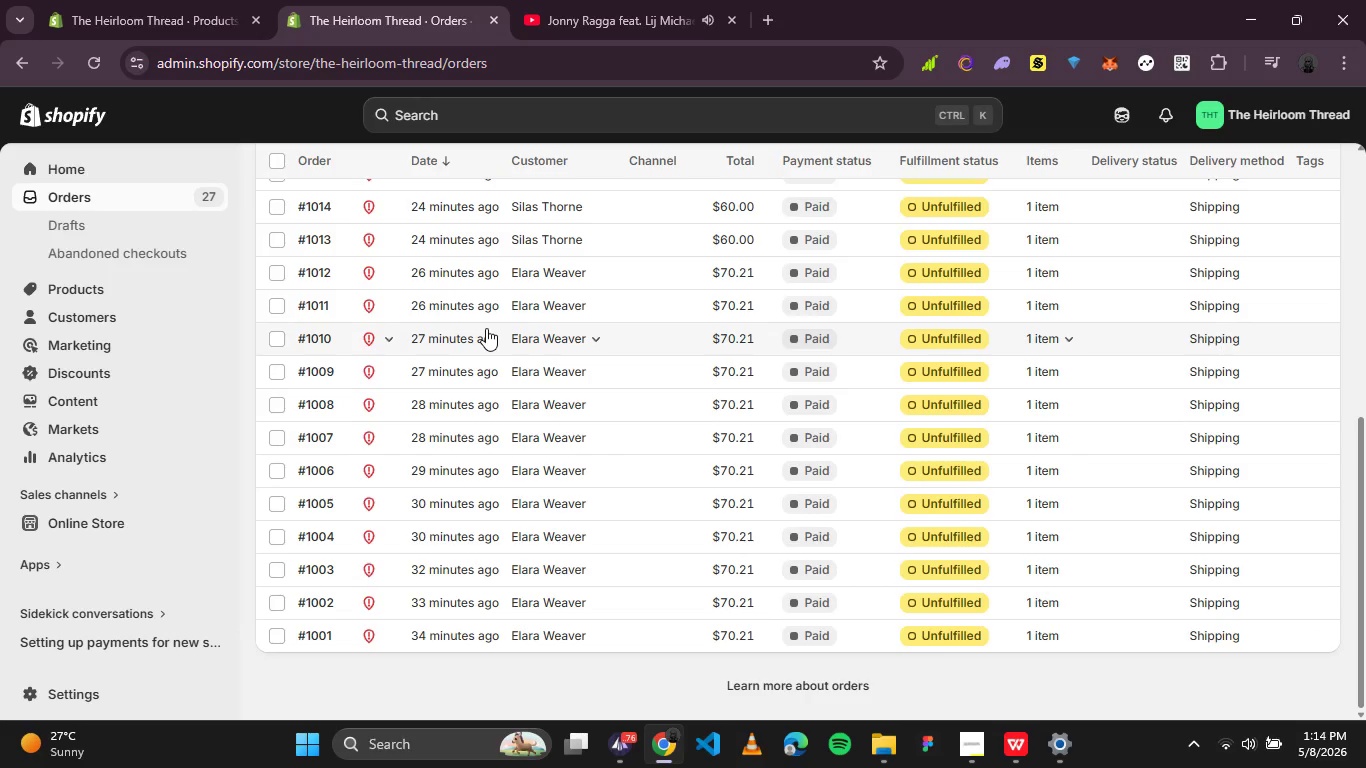 
scroll: coordinate [486, 328], scroll_direction: up, amount: 2.0
 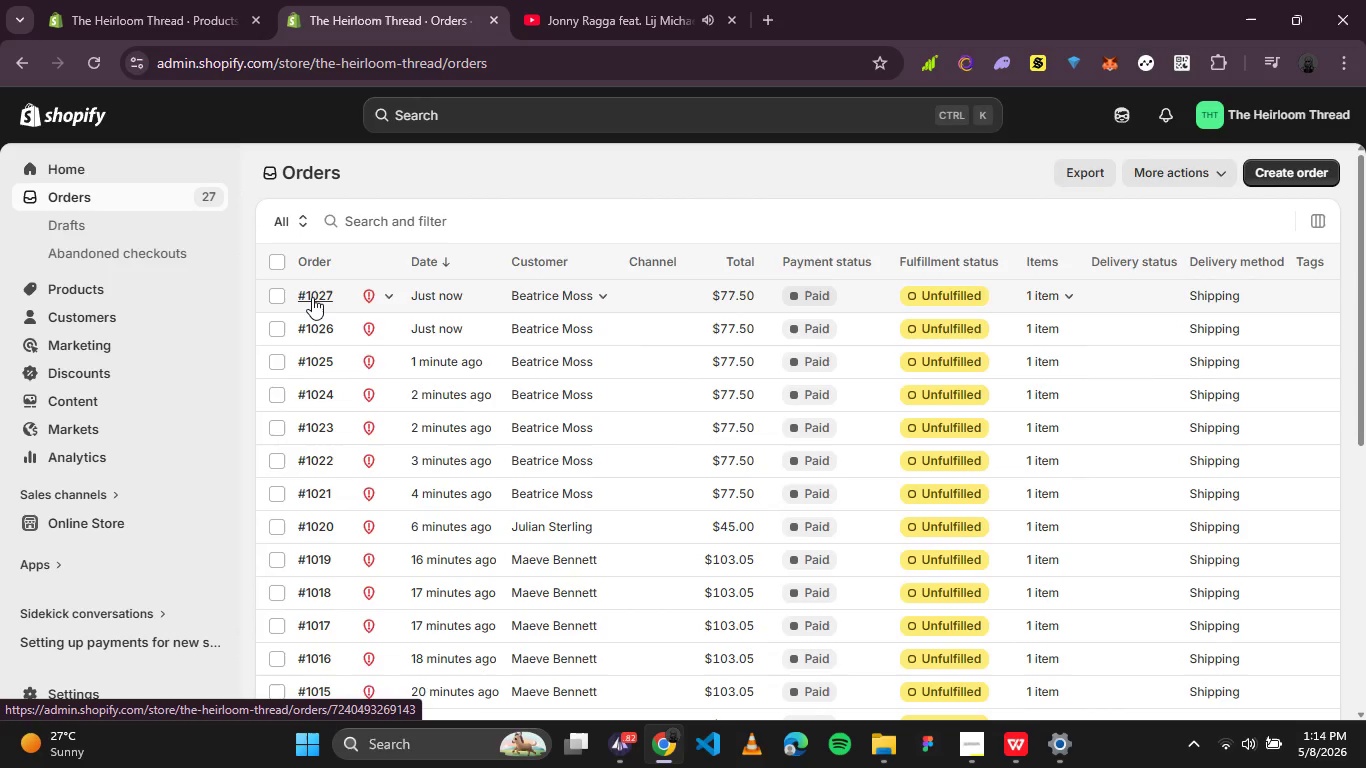 
left_click([312, 297])
 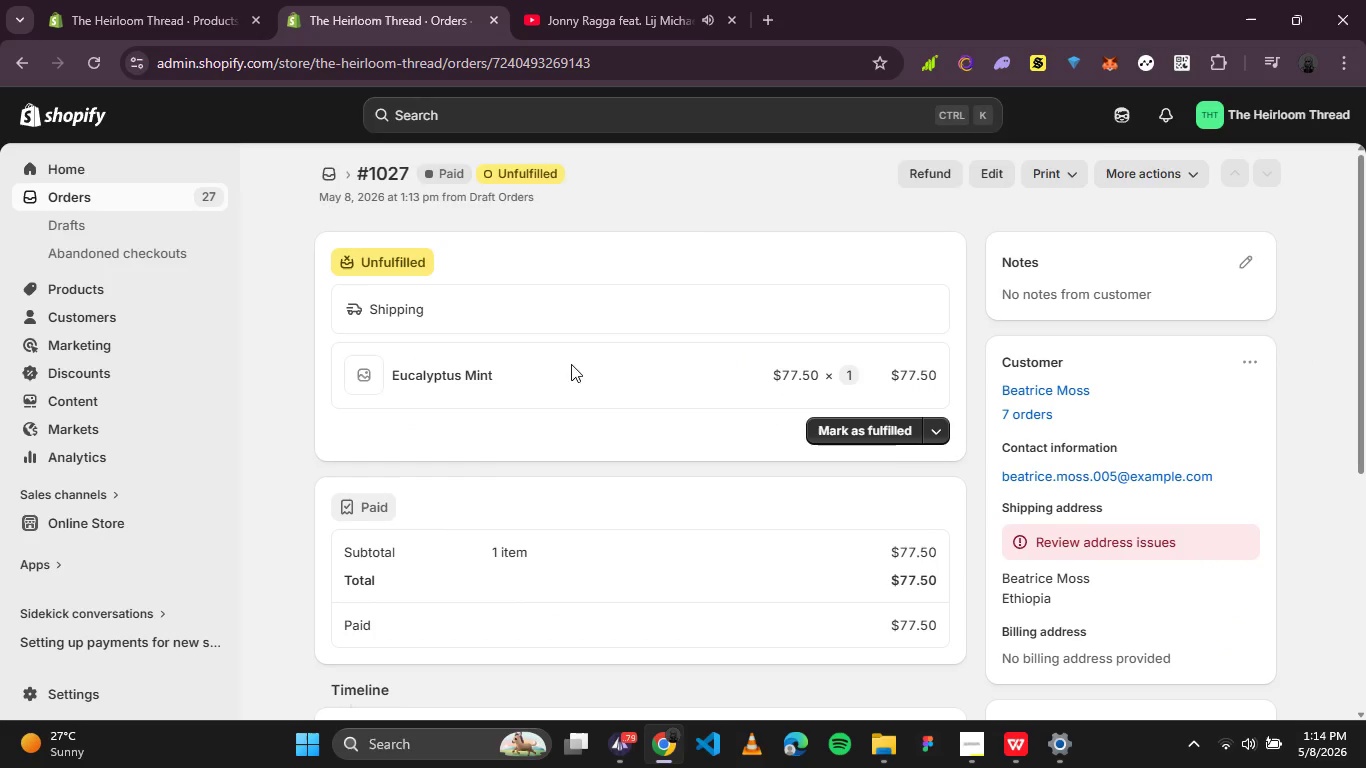 
scroll: coordinate [727, 392], scroll_direction: up, amount: 2.0
 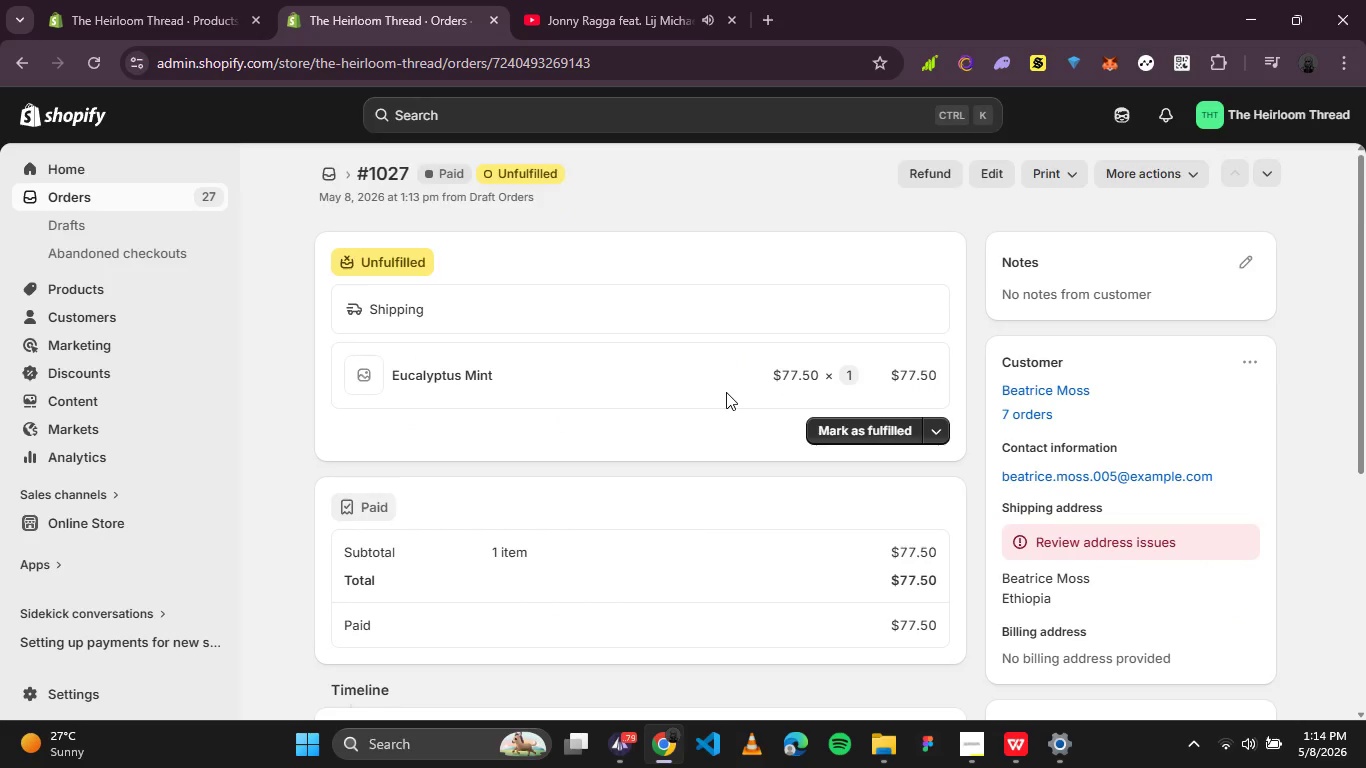 
scroll: coordinate [726, 392], scroll_direction: none, amount: 0.0
 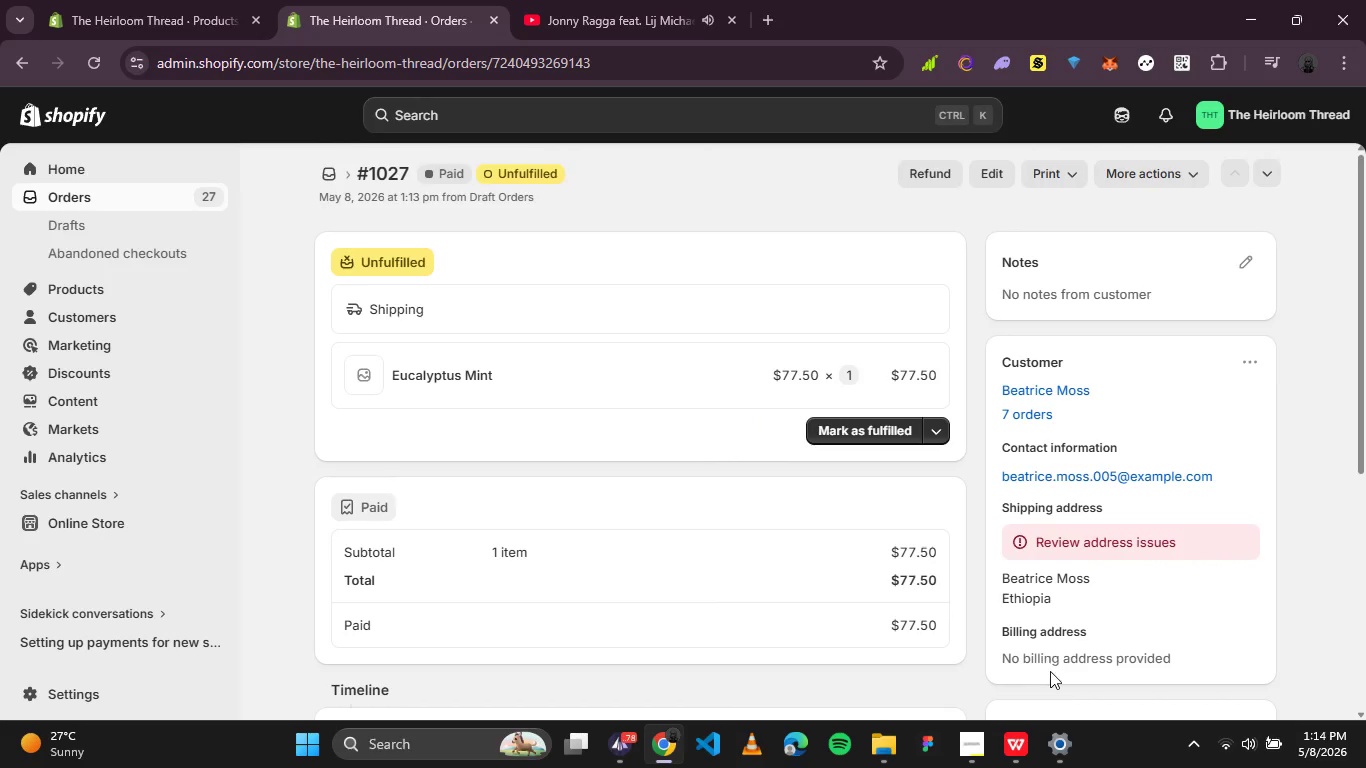 
left_click([1029, 734])
 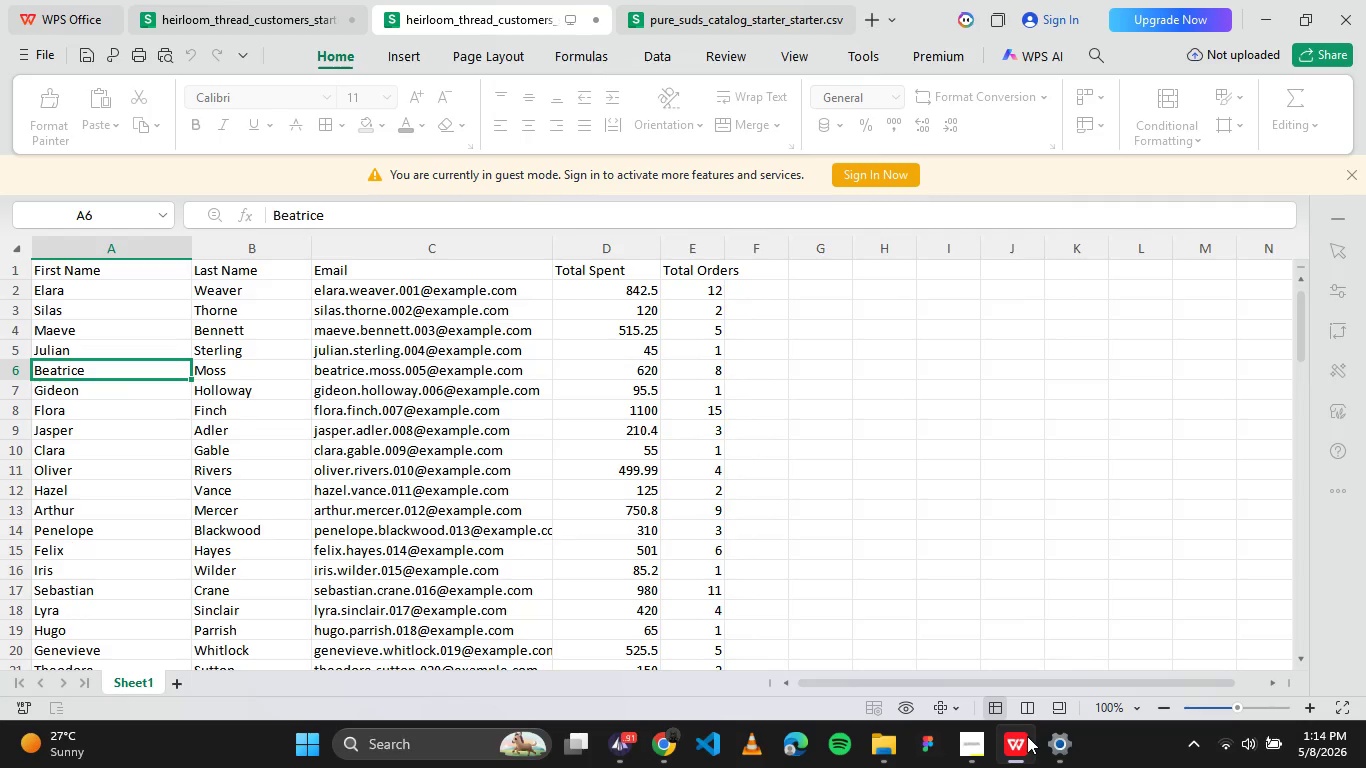 
wait(10.31)
 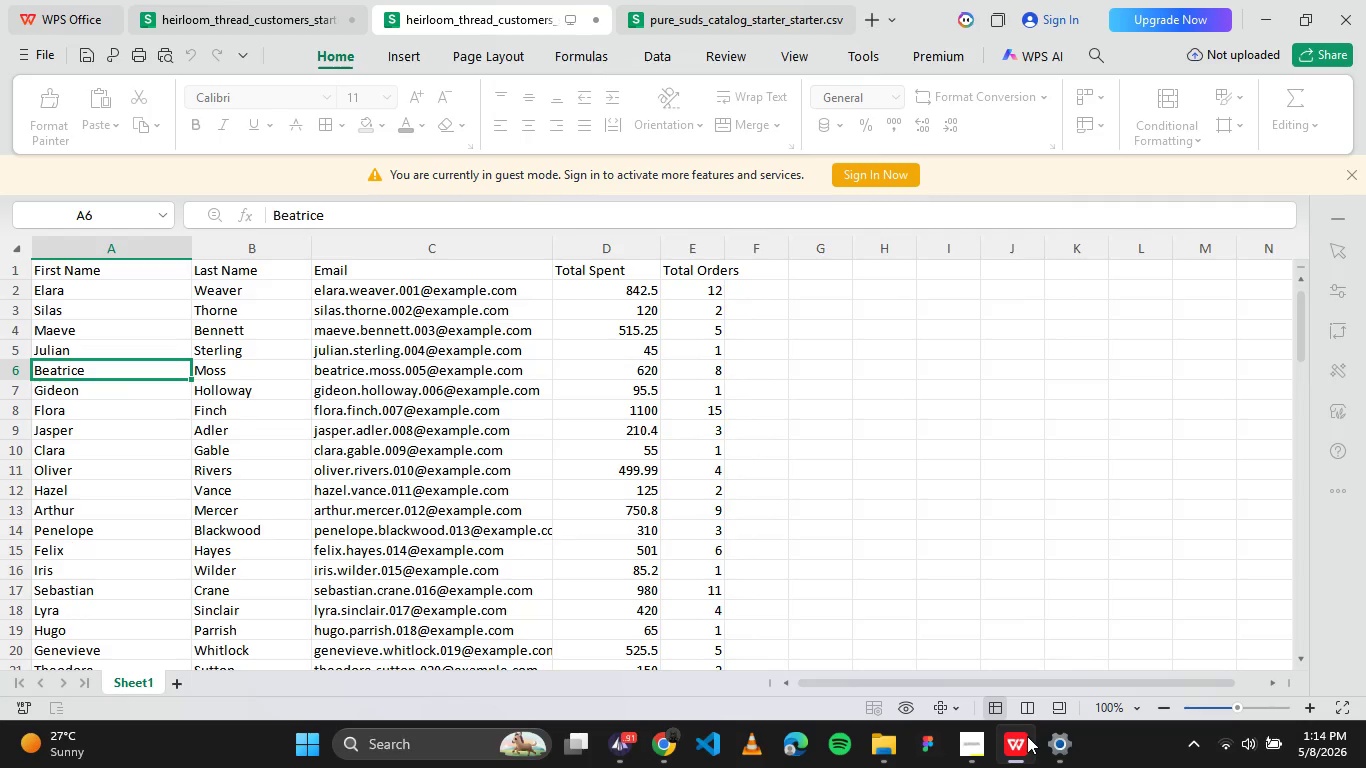 
left_click([1027, 736])
 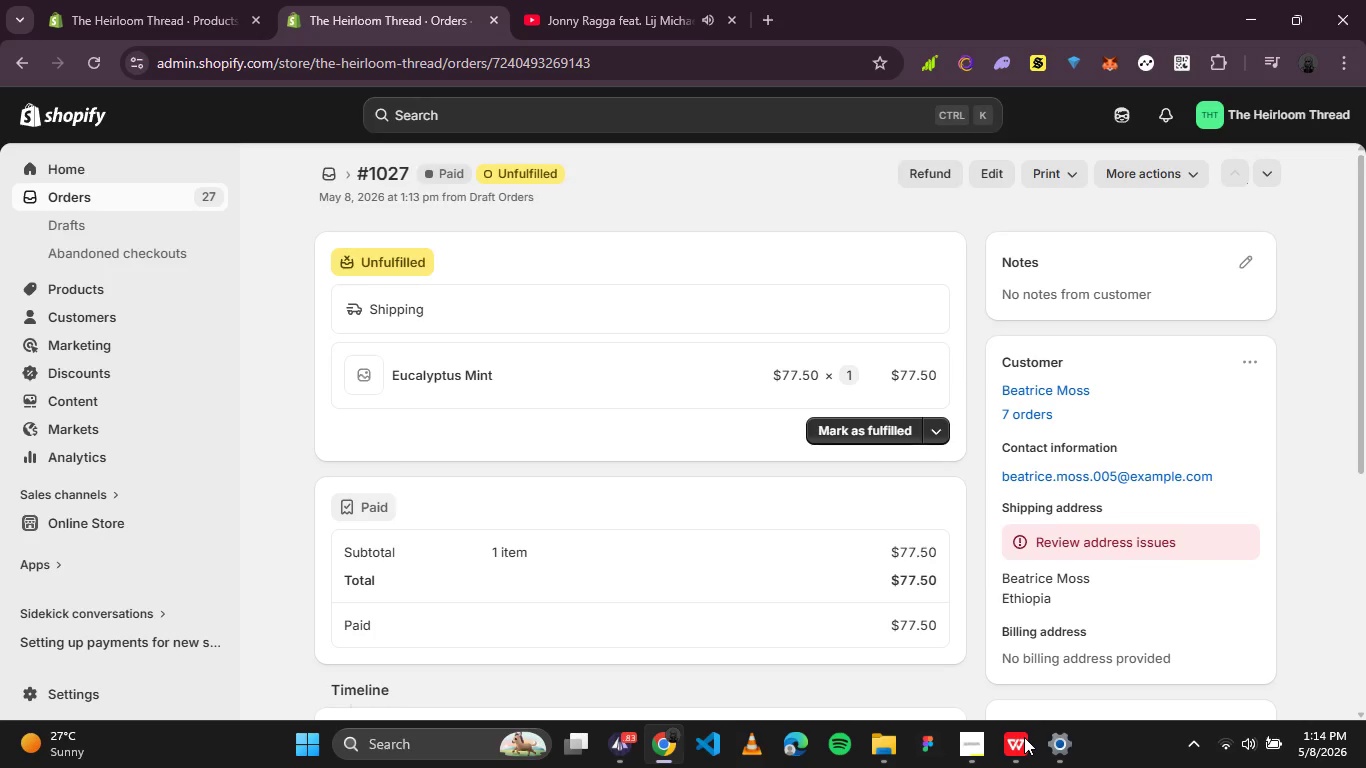 
wait(16.33)
 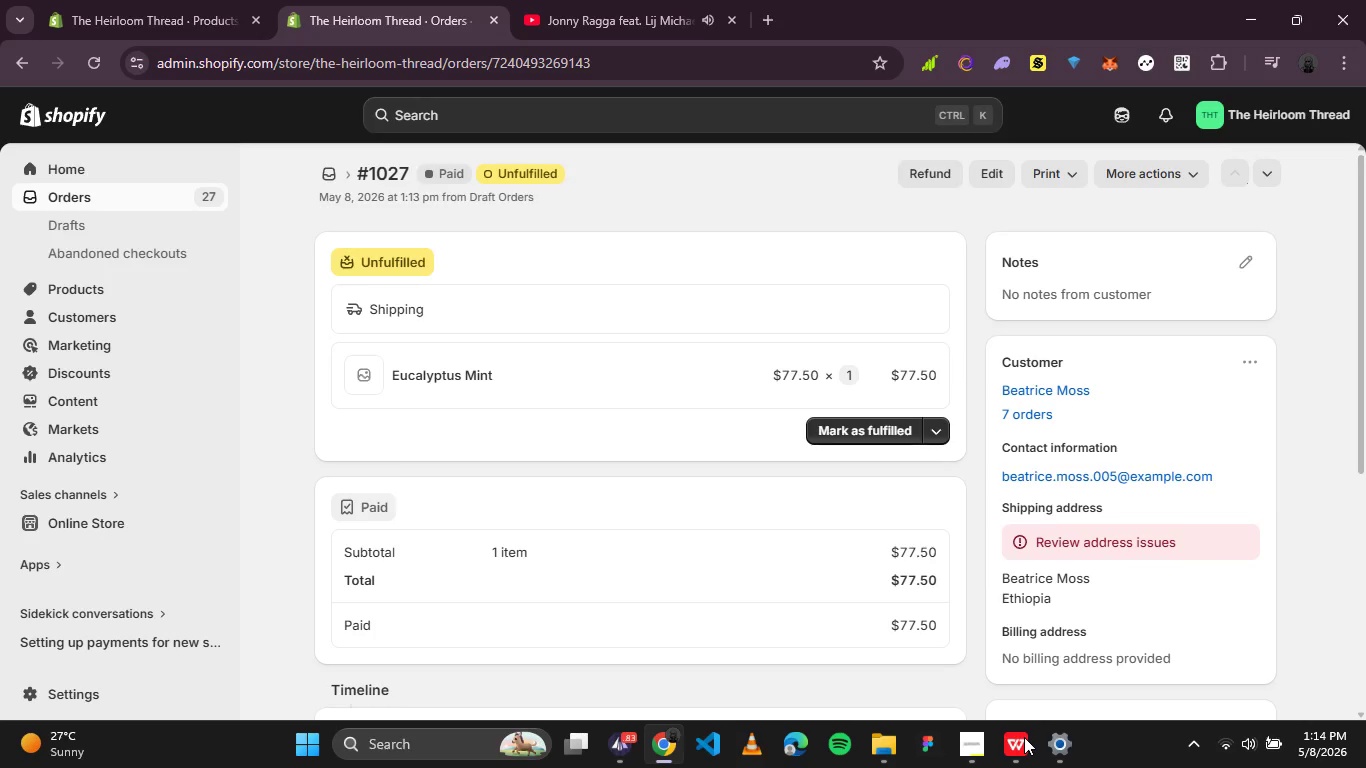 
left_click([1167, 174])
 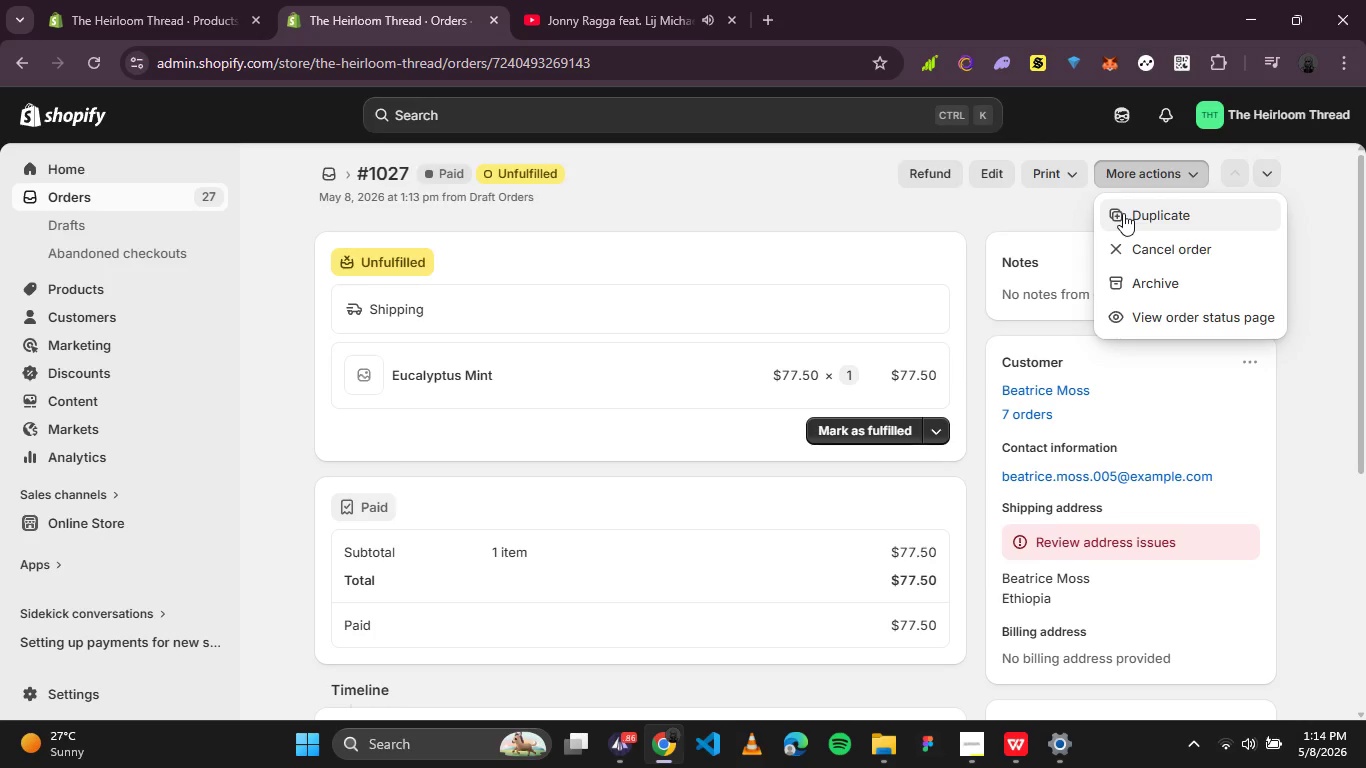 
left_click([1123, 213])
 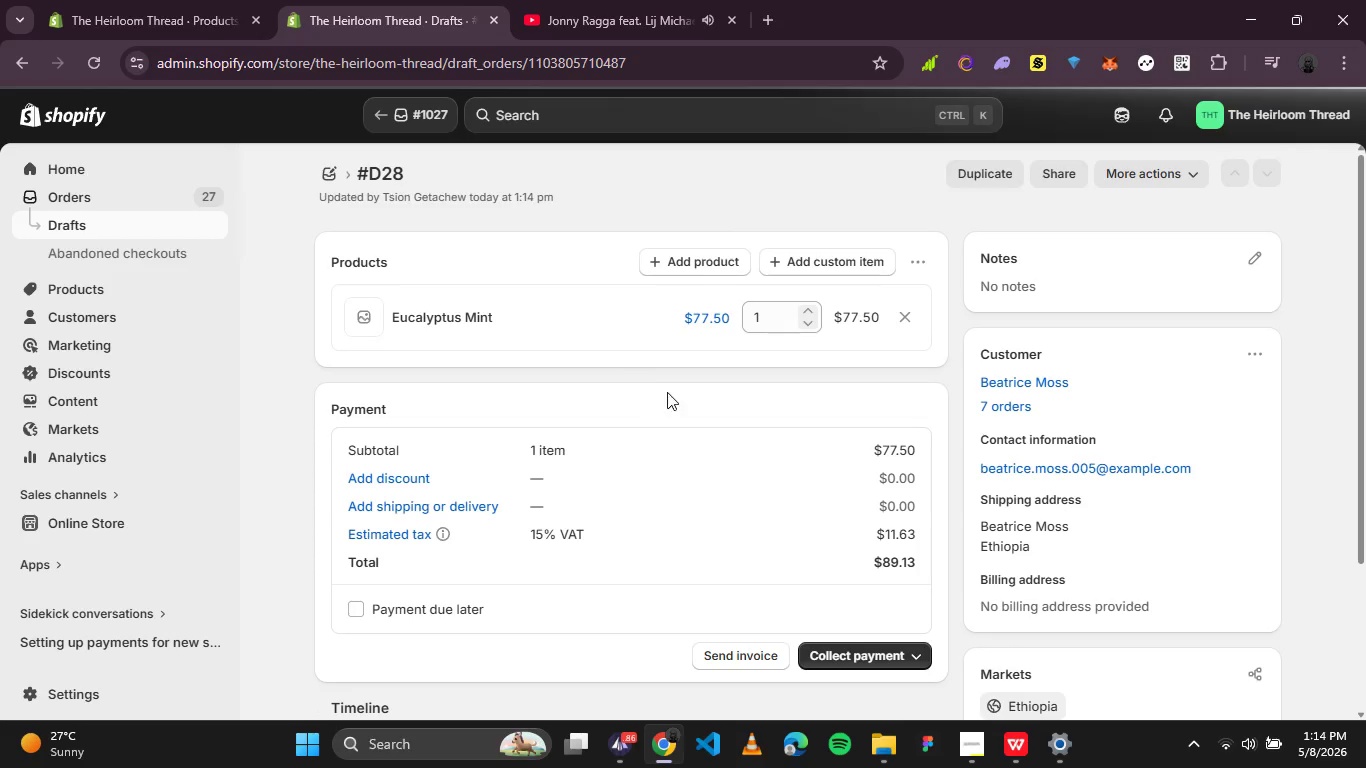 
left_click([398, 527])
 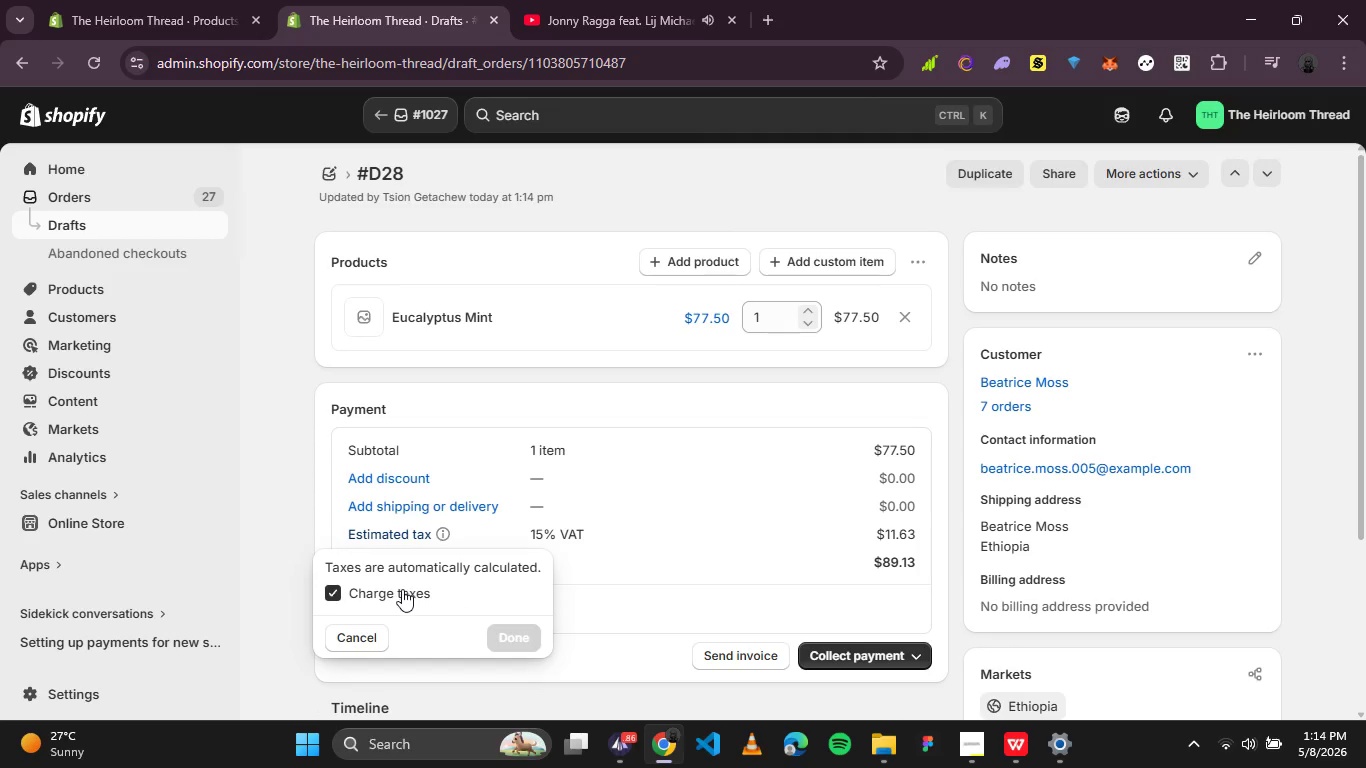 
left_click([402, 590])
 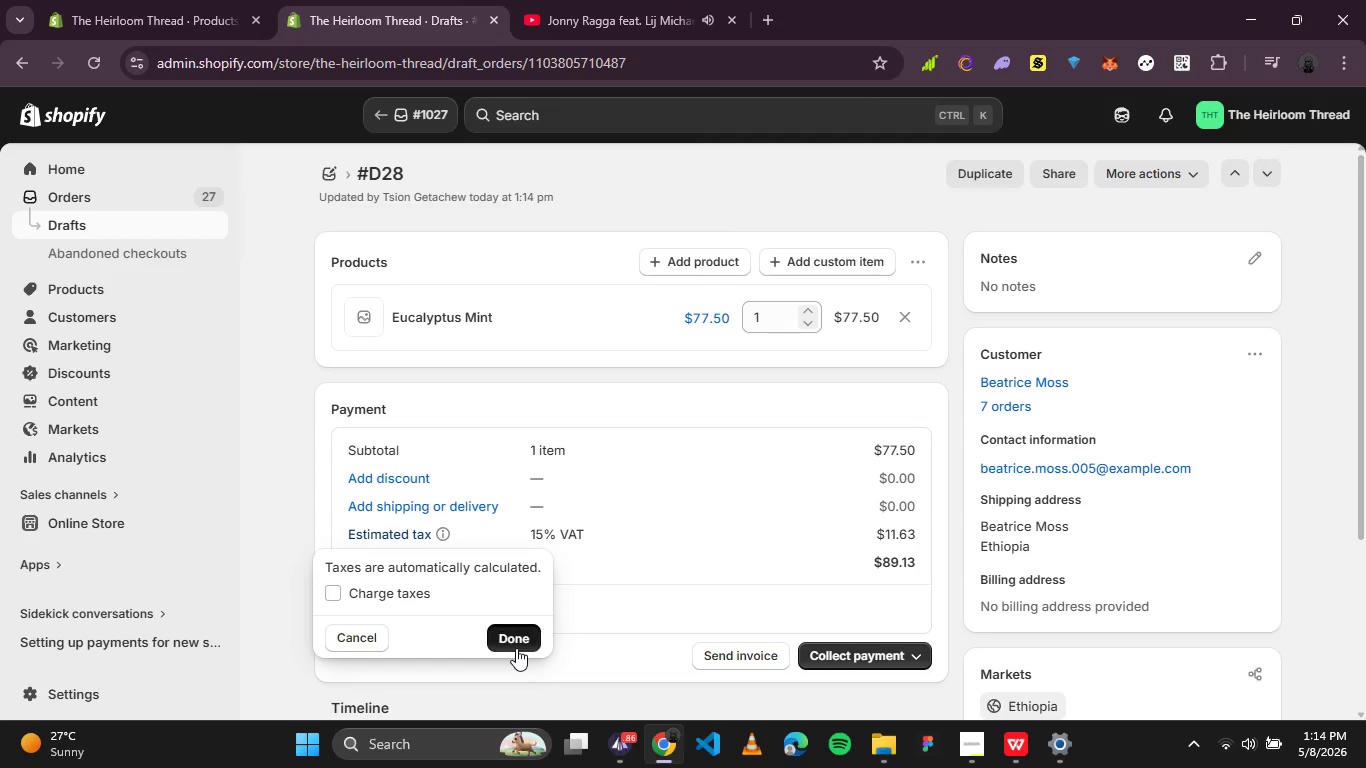 
left_click([516, 648])
 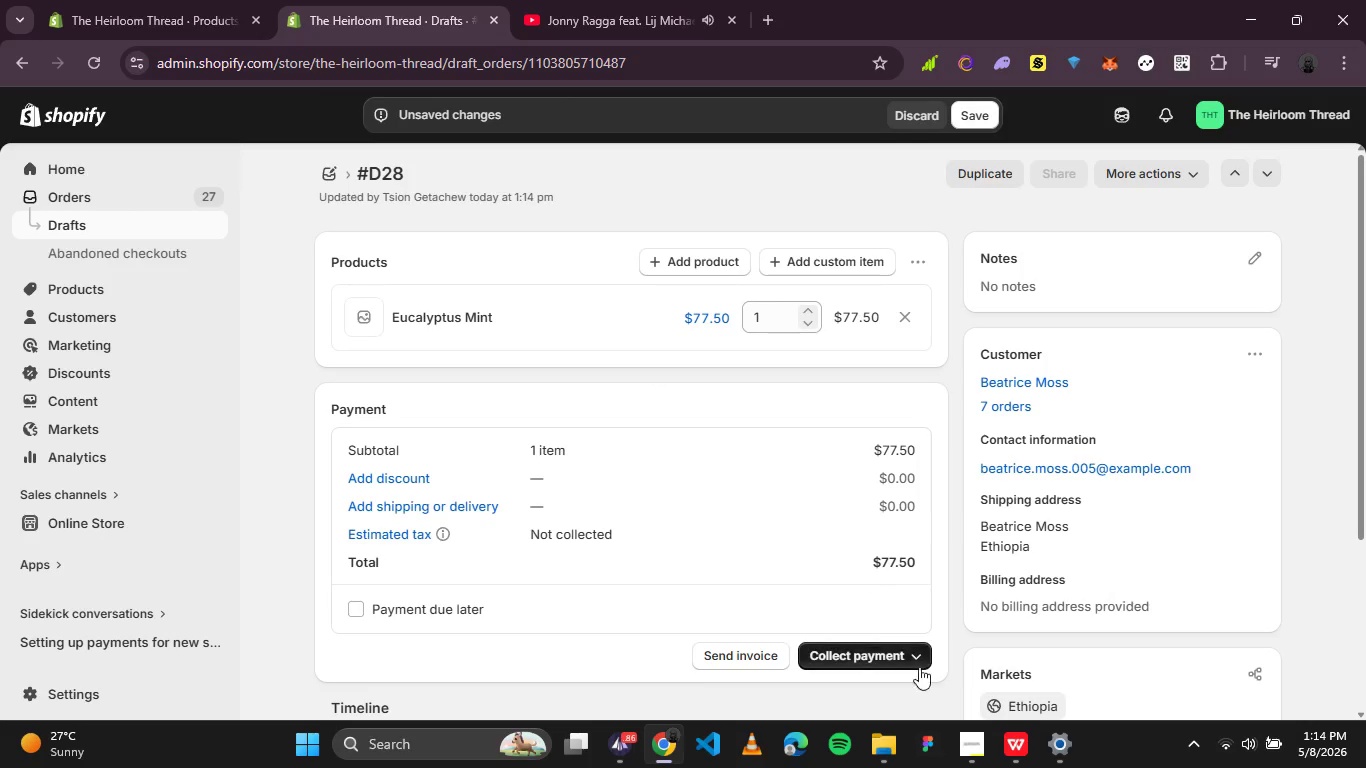 
wait(5.19)
 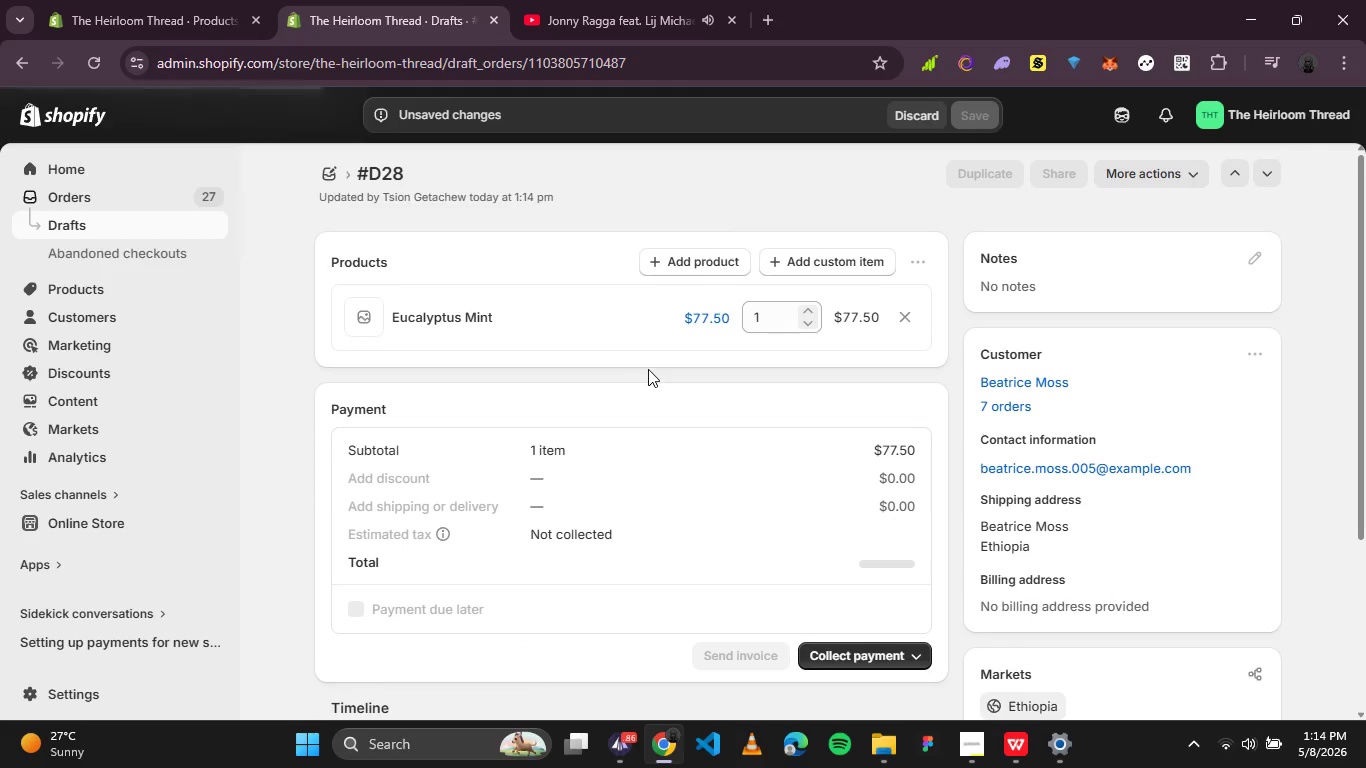 
left_click([914, 661])
 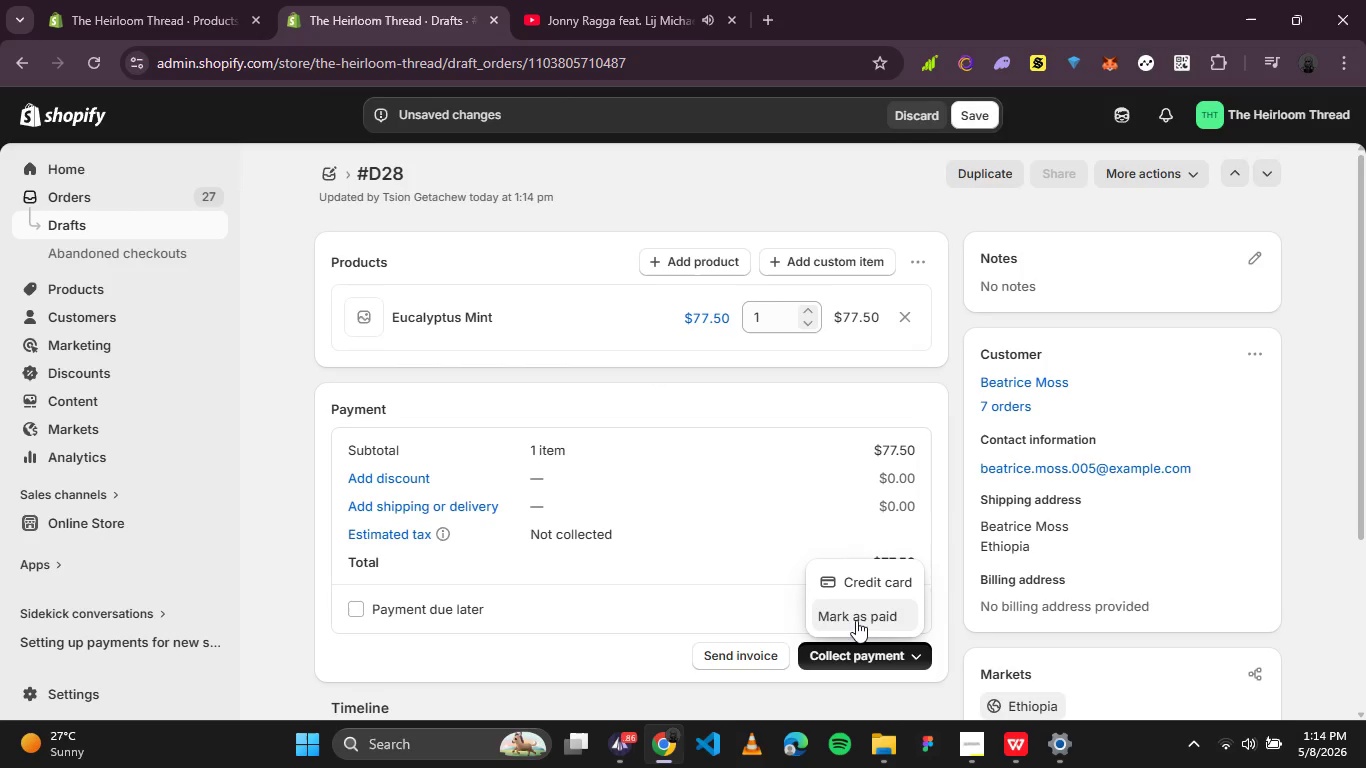 
left_click([856, 620])
 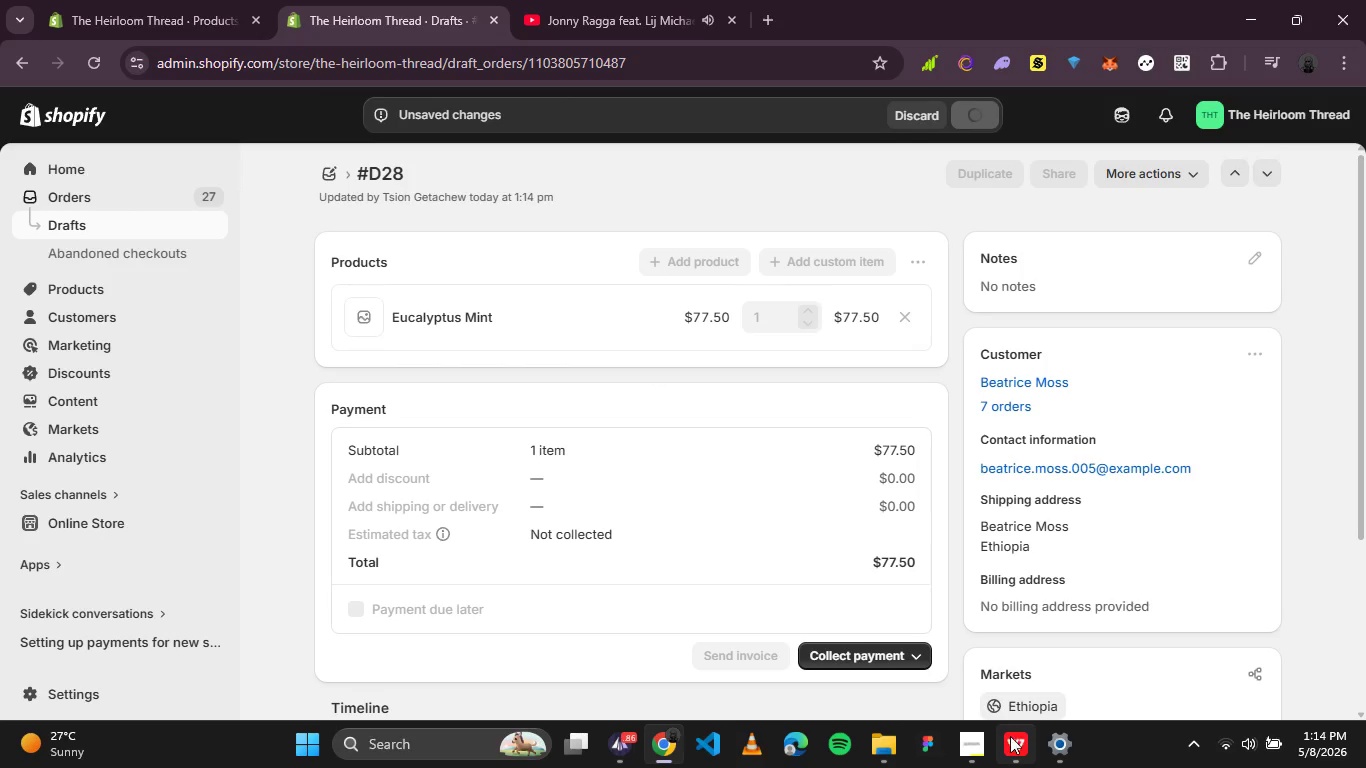 
left_click([1012, 738])
 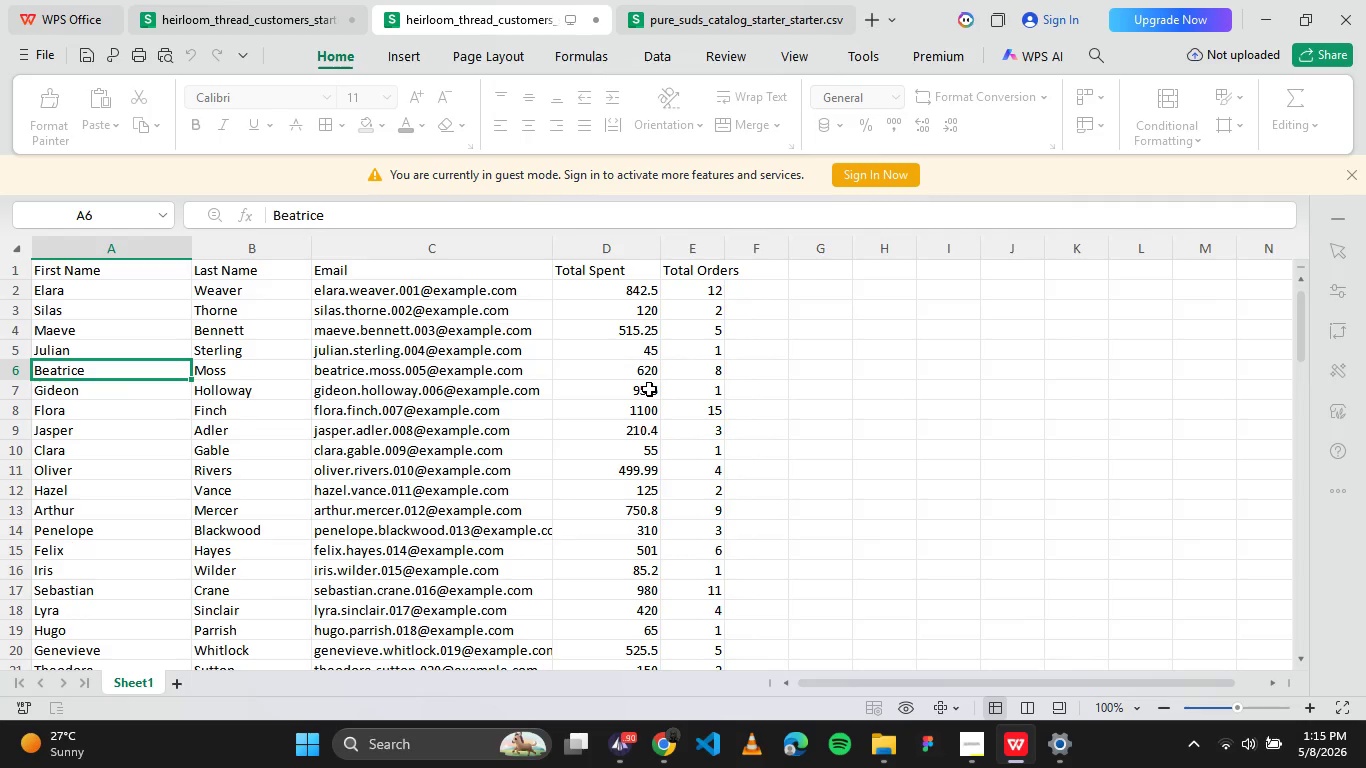 
wait(34.8)
 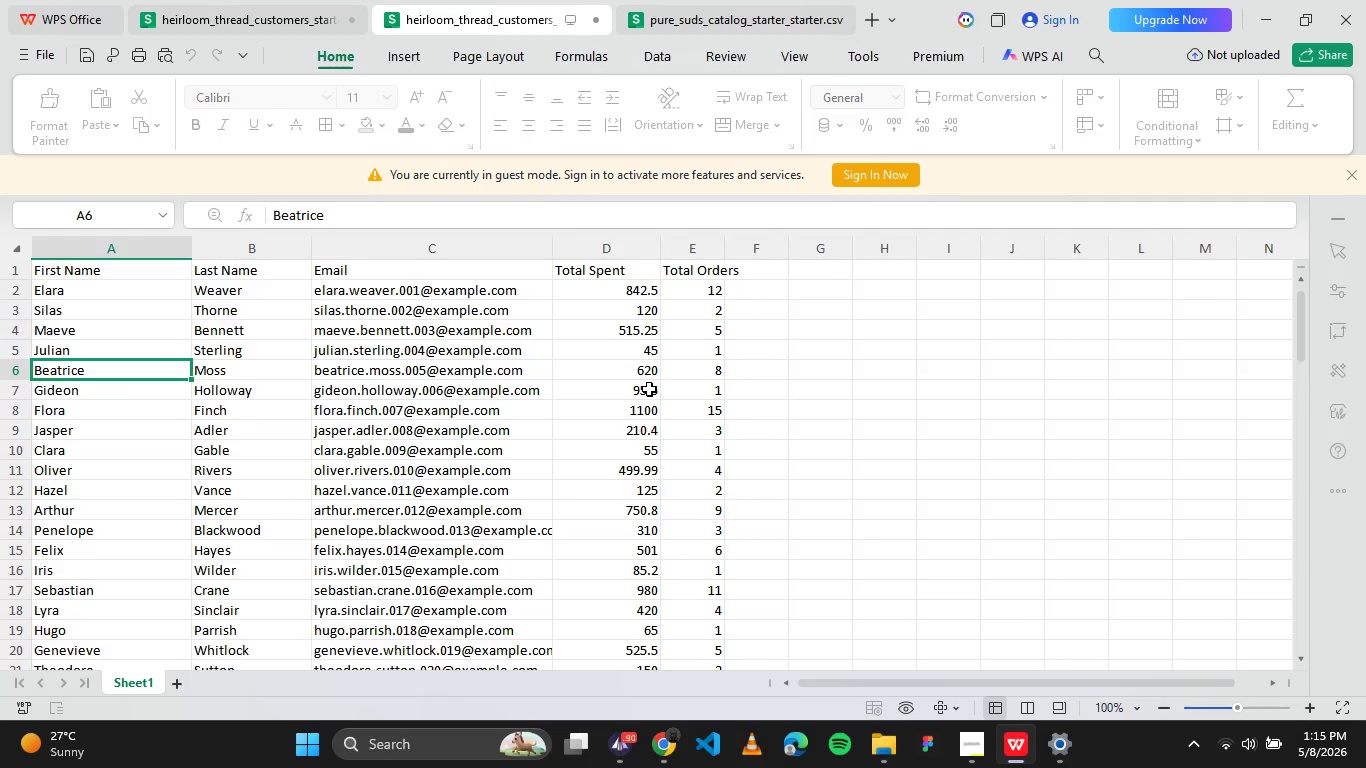 
left_click([648, 390])
 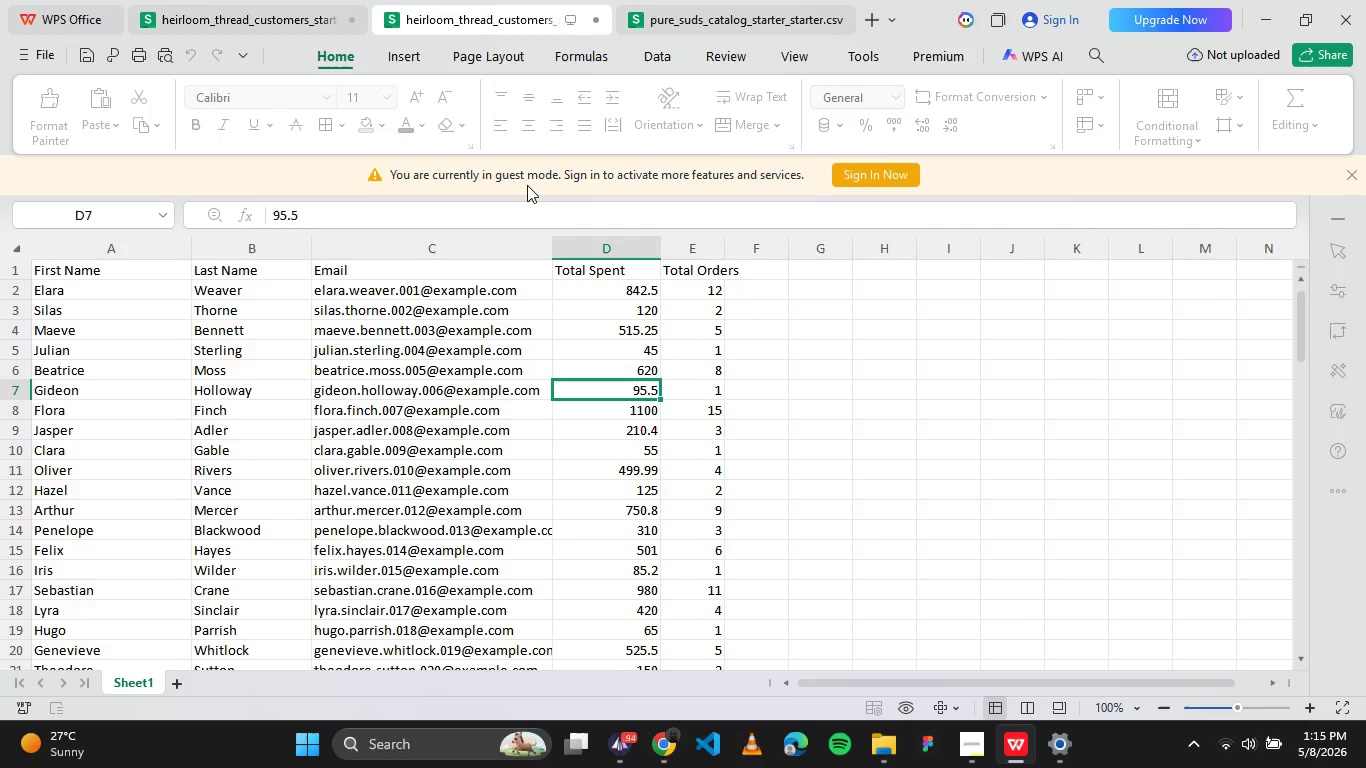 
left_click([719, 0])
 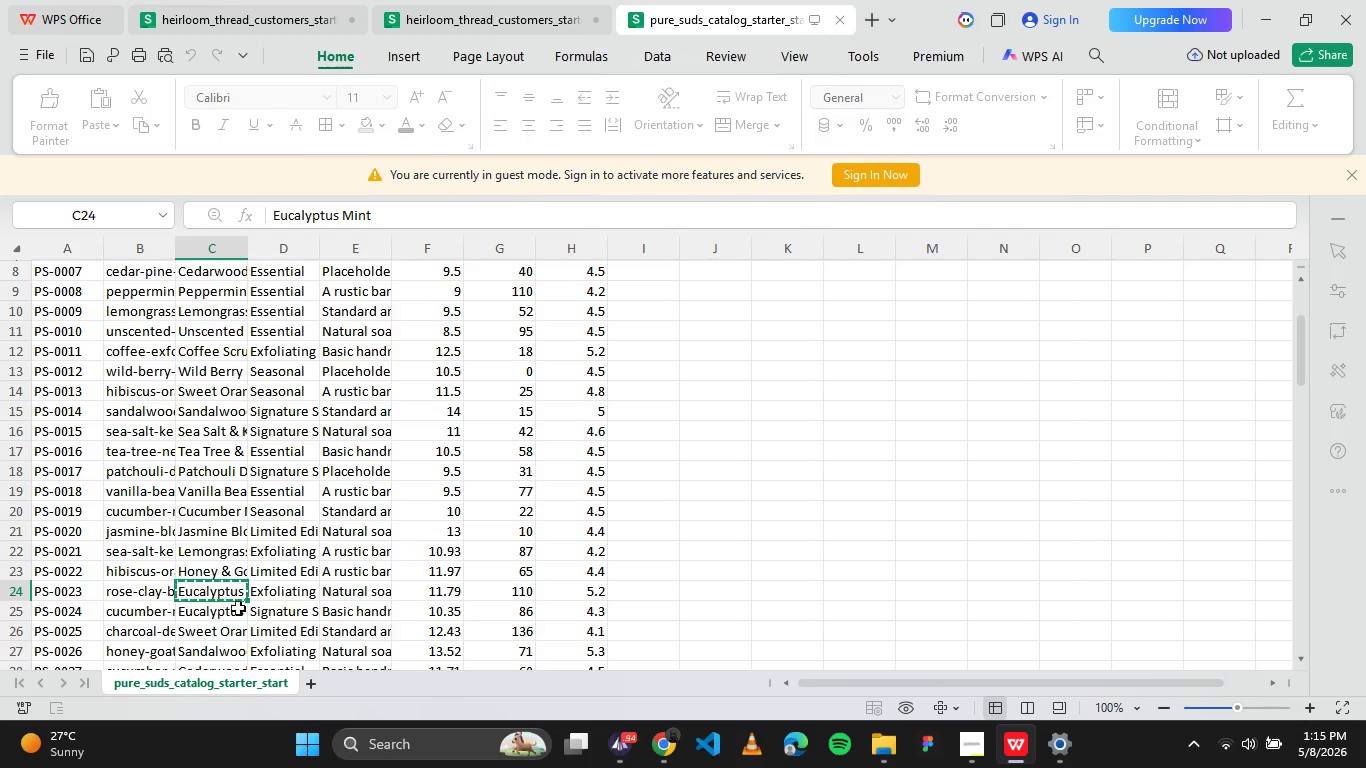 
scroll: coordinate [262, 475], scroll_direction: none, amount: 0.0
 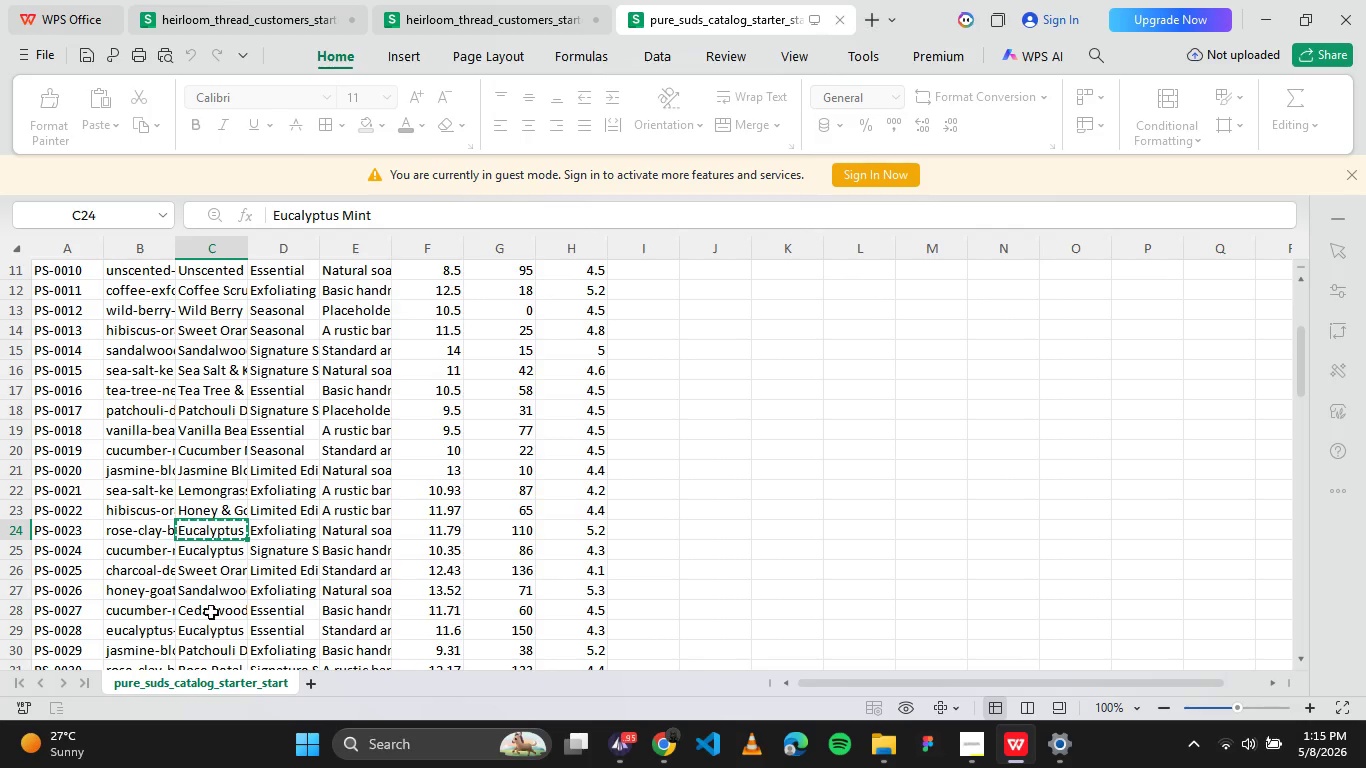 
scroll: coordinate [205, 510], scroll_direction: down, amount: 1.0
 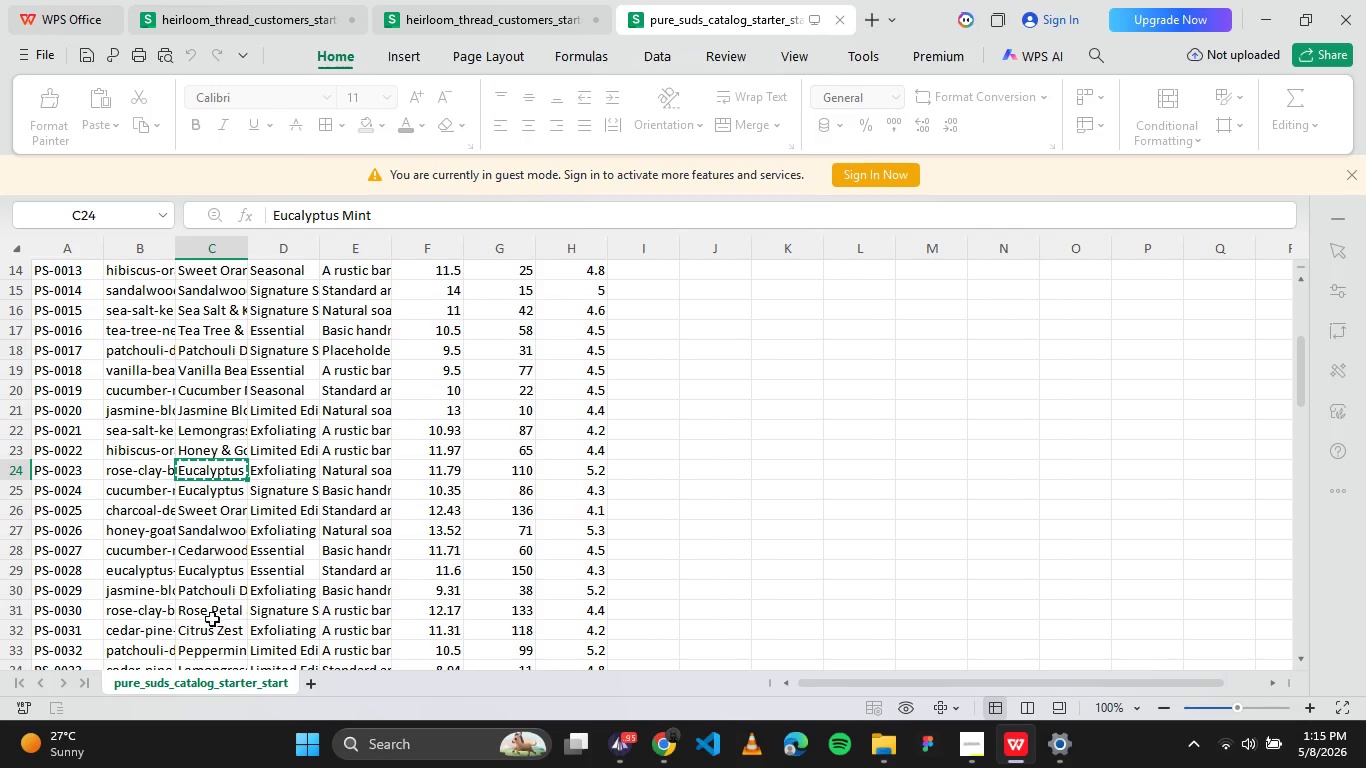 
left_click([208, 590])
 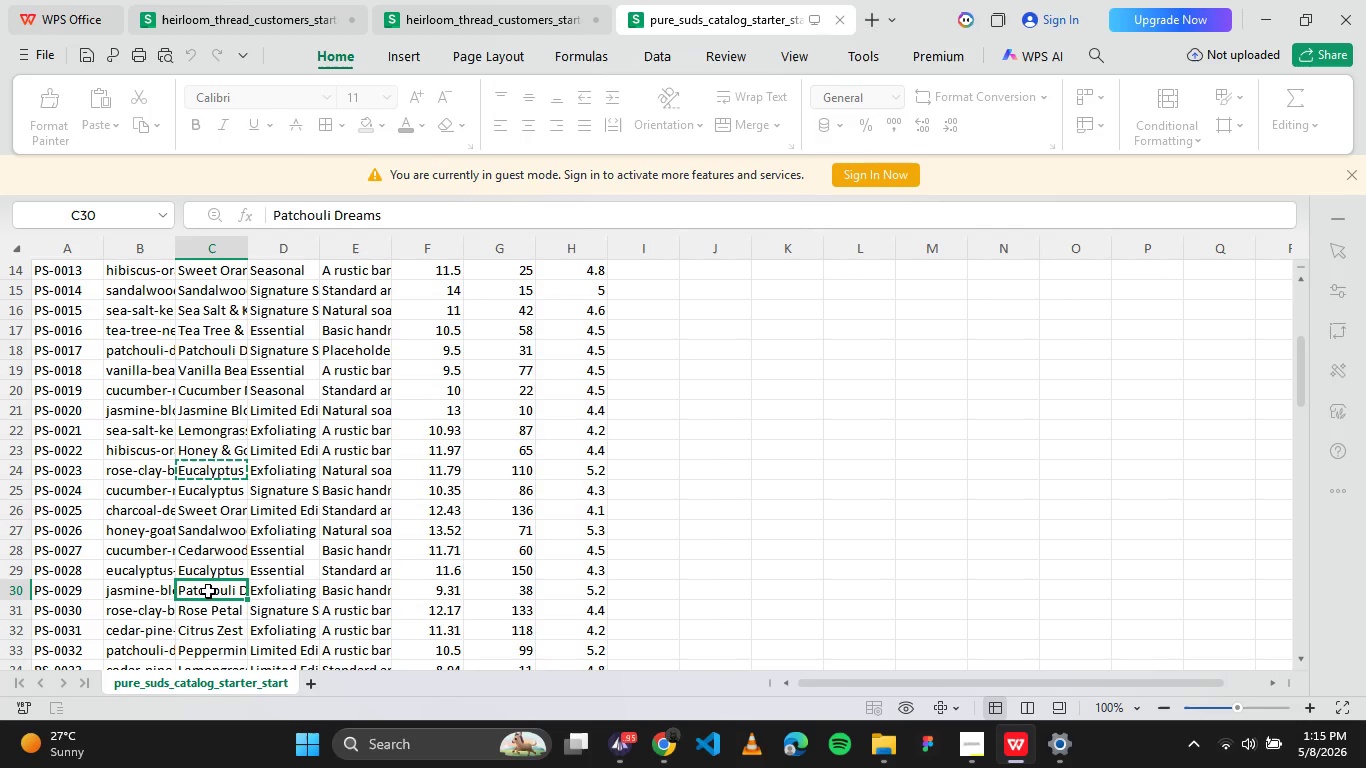 
key(Control+C)
 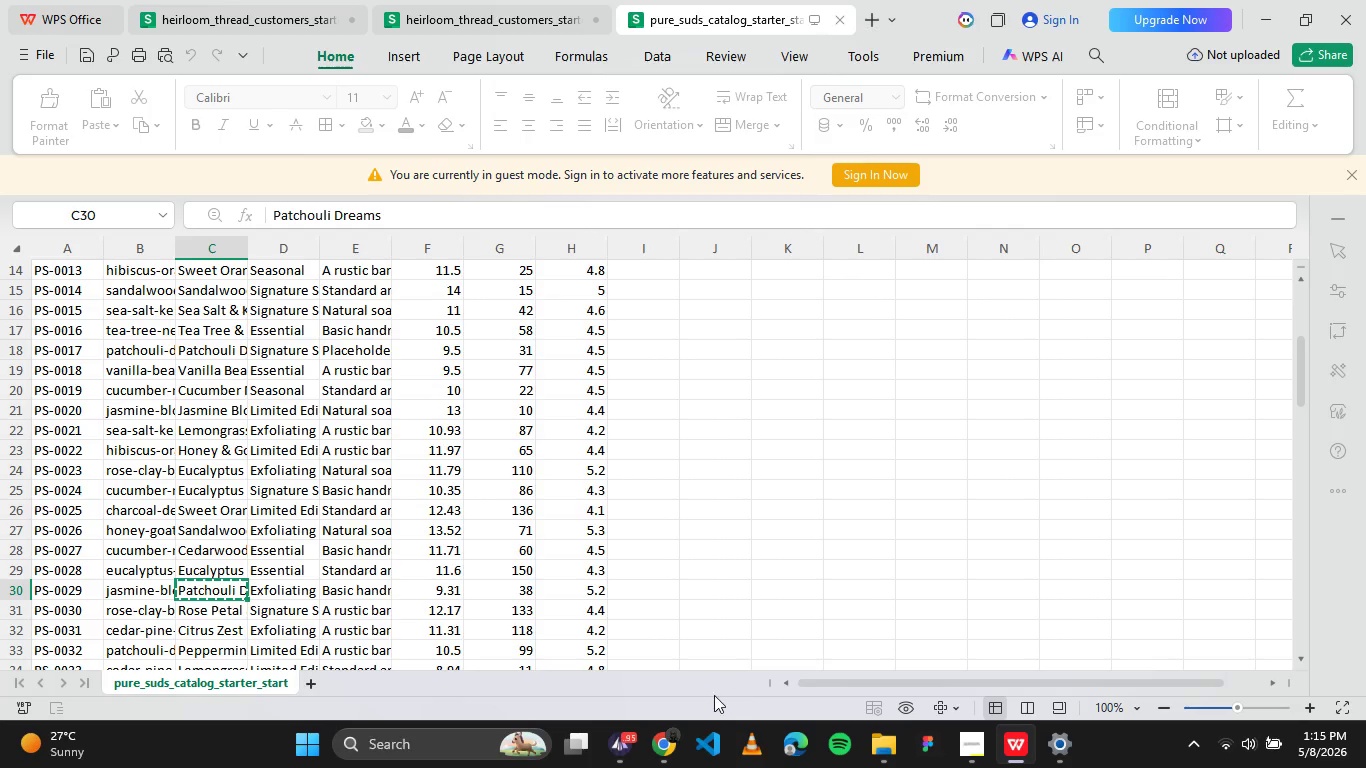 
left_click([679, 735])
 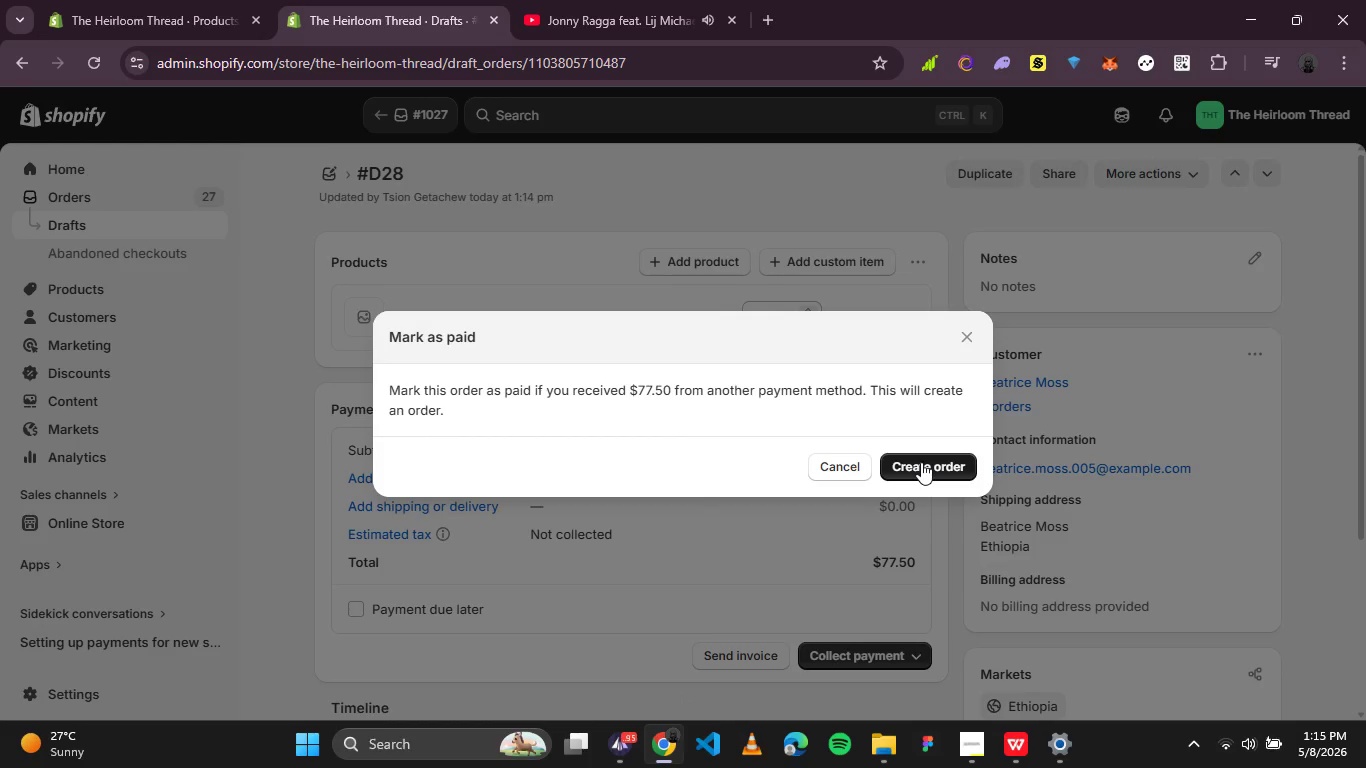 
left_click([921, 462])
 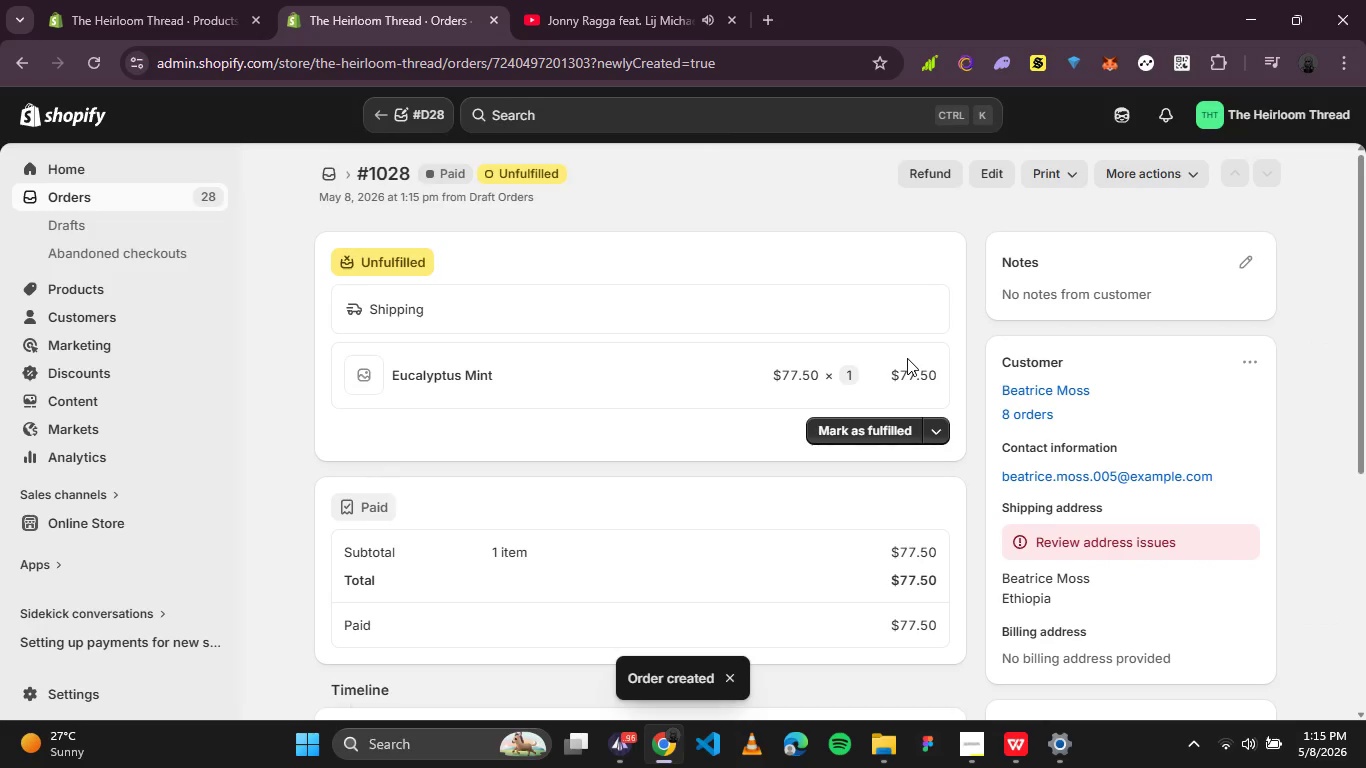 
wait(7.17)
 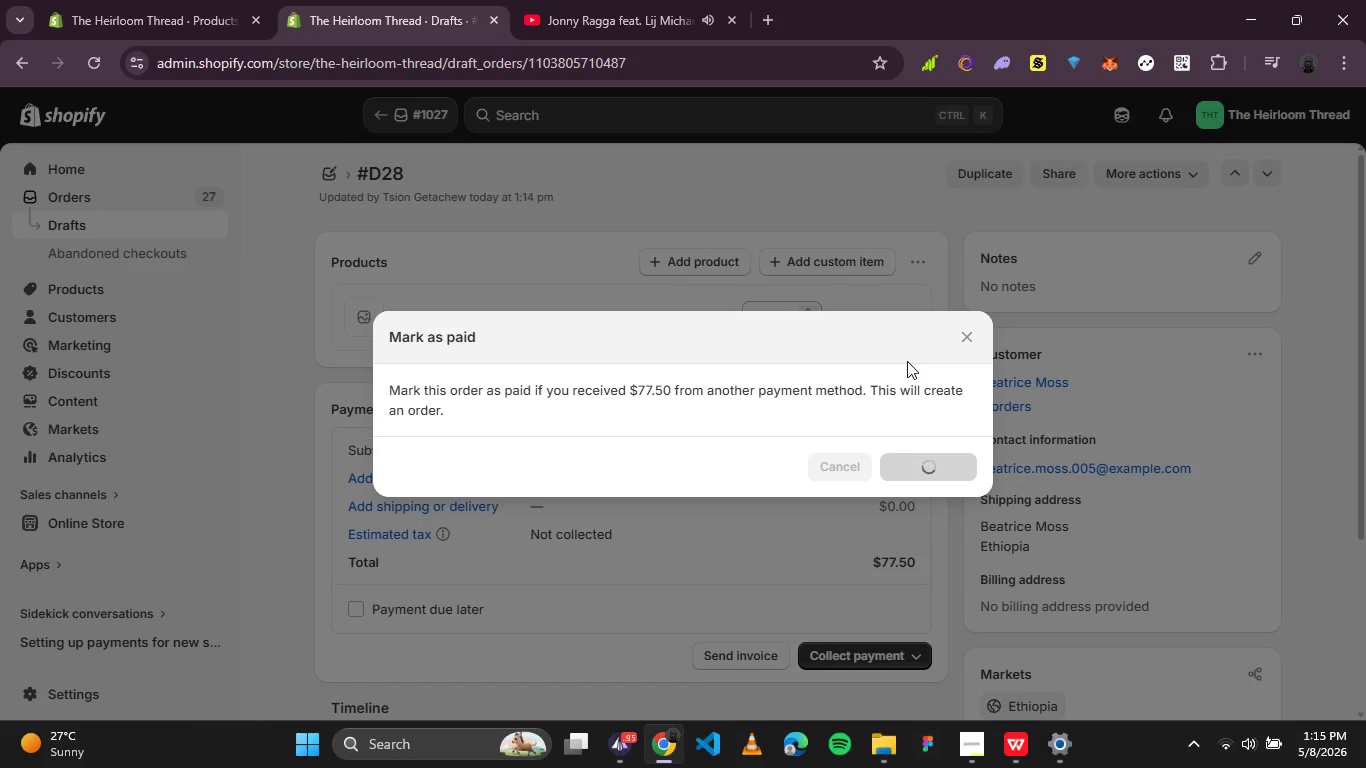 
scroll: coordinate [836, 316], scroll_direction: down, amount: 4.0
 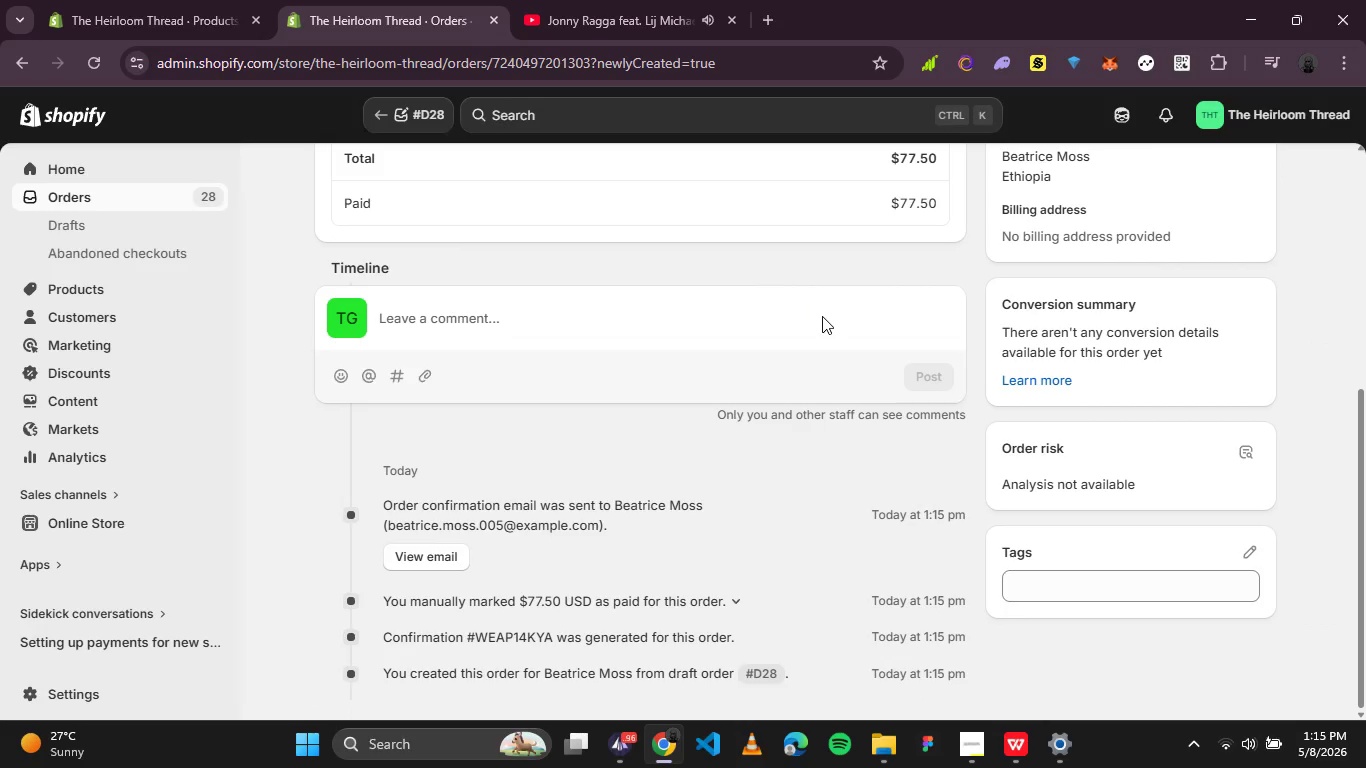 
scroll: coordinate [591, 319], scroll_direction: up, amount: 3.0
 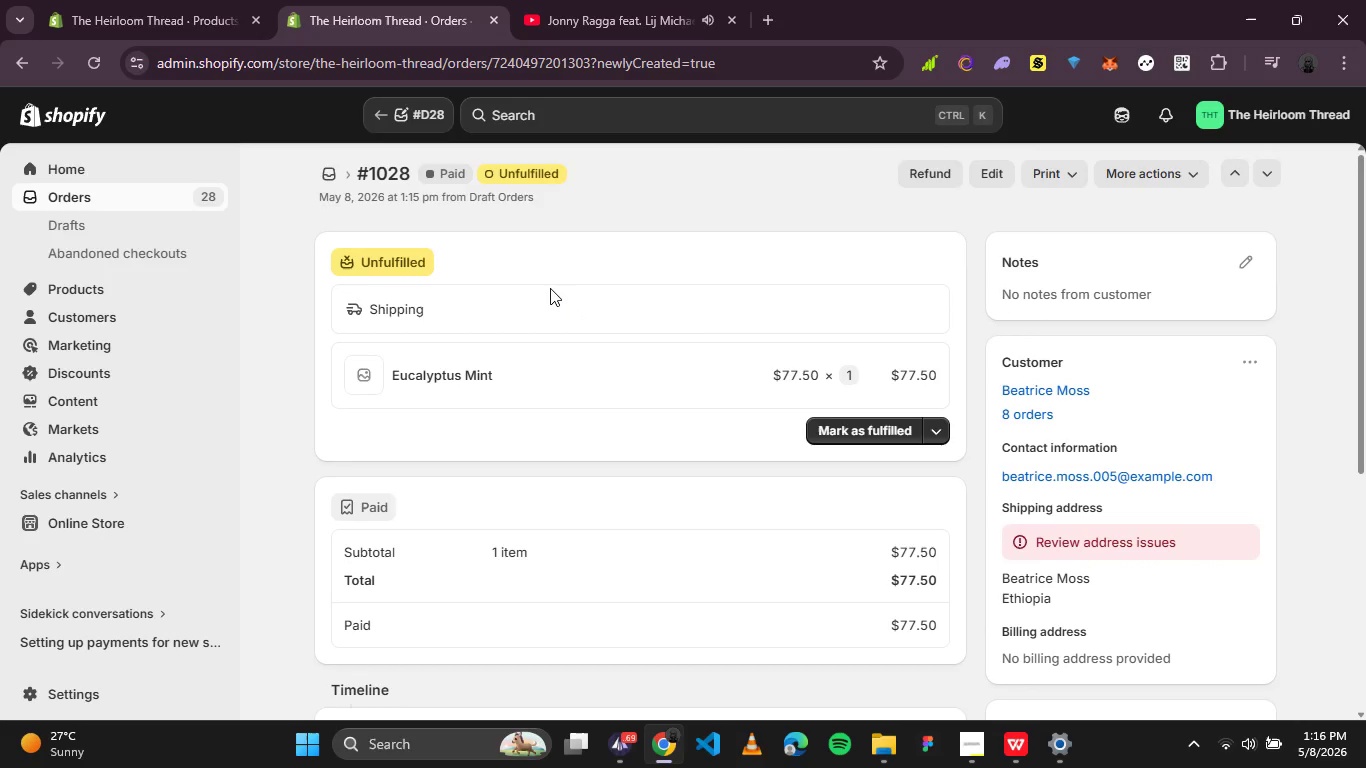 
wait(13.78)
 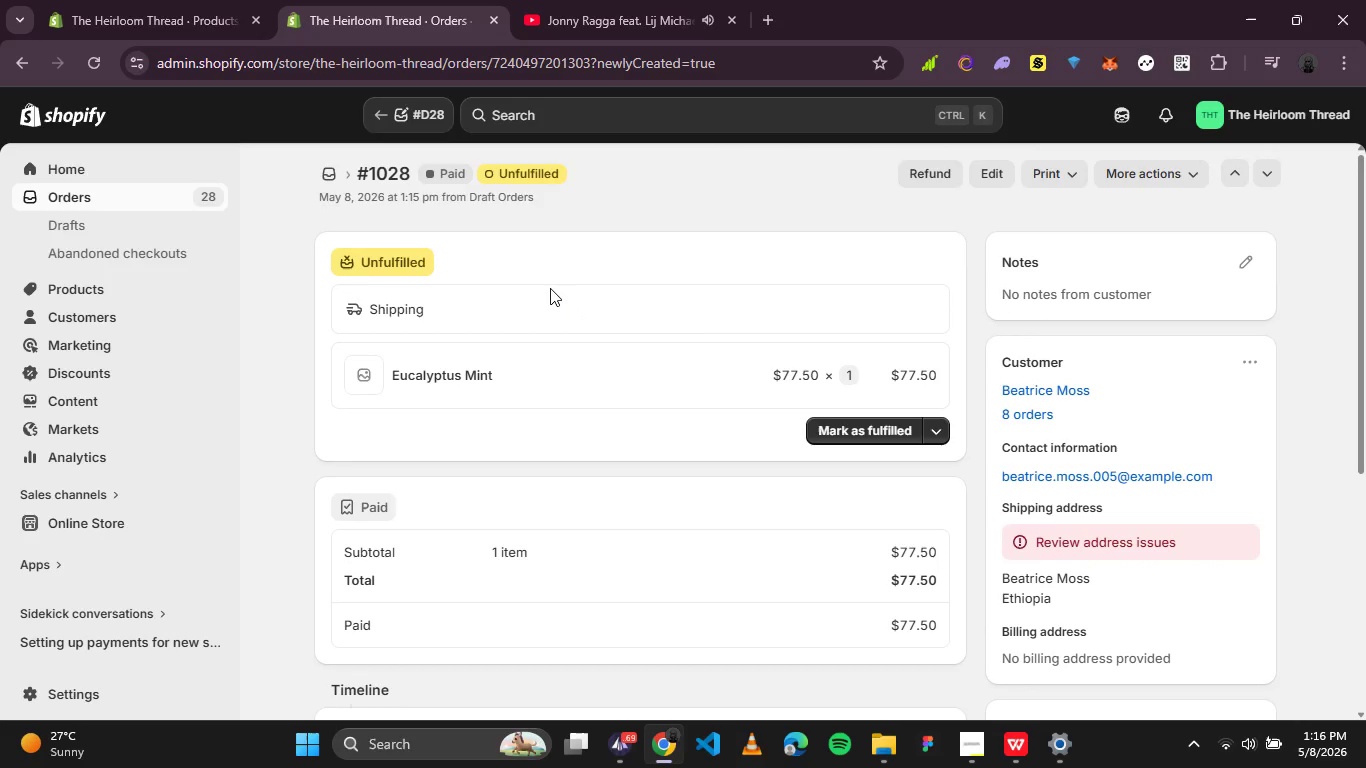 
key(PlayPause)
 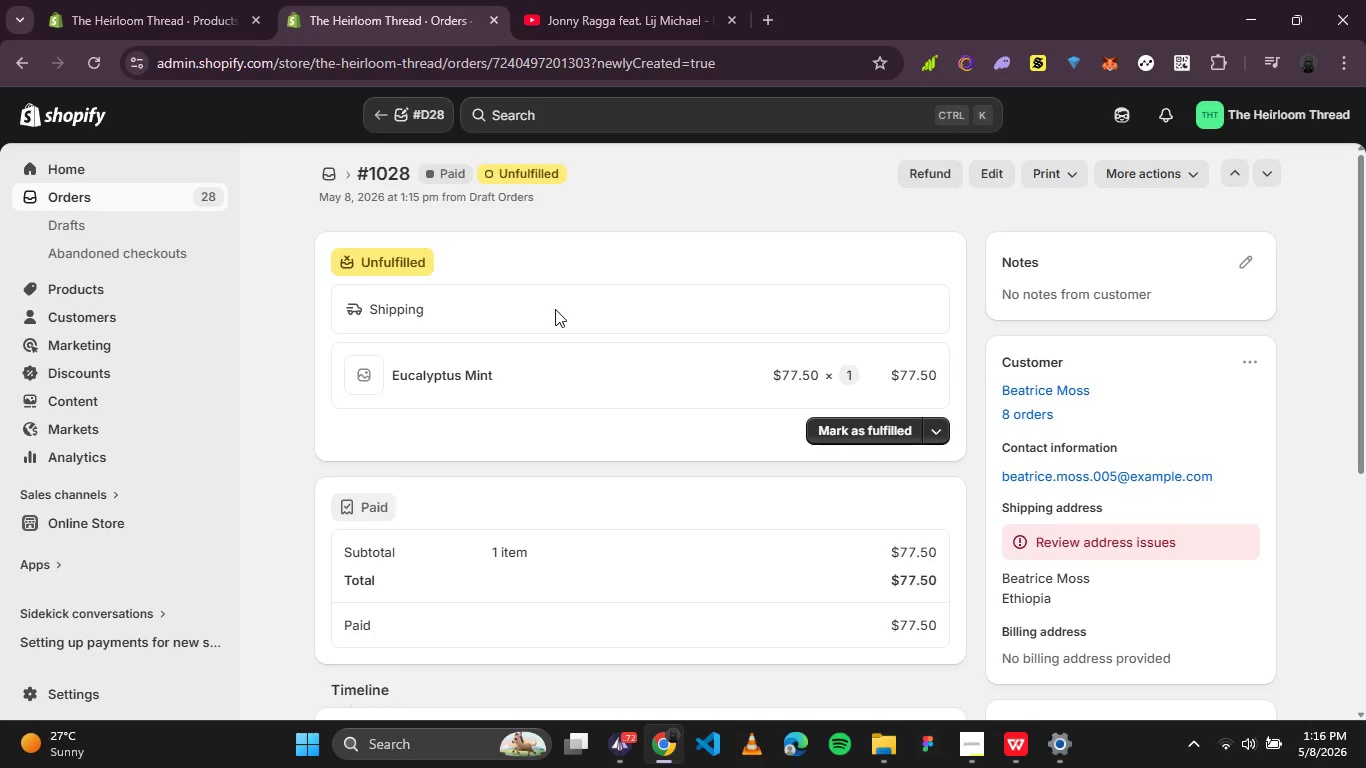 
wait(21.76)
 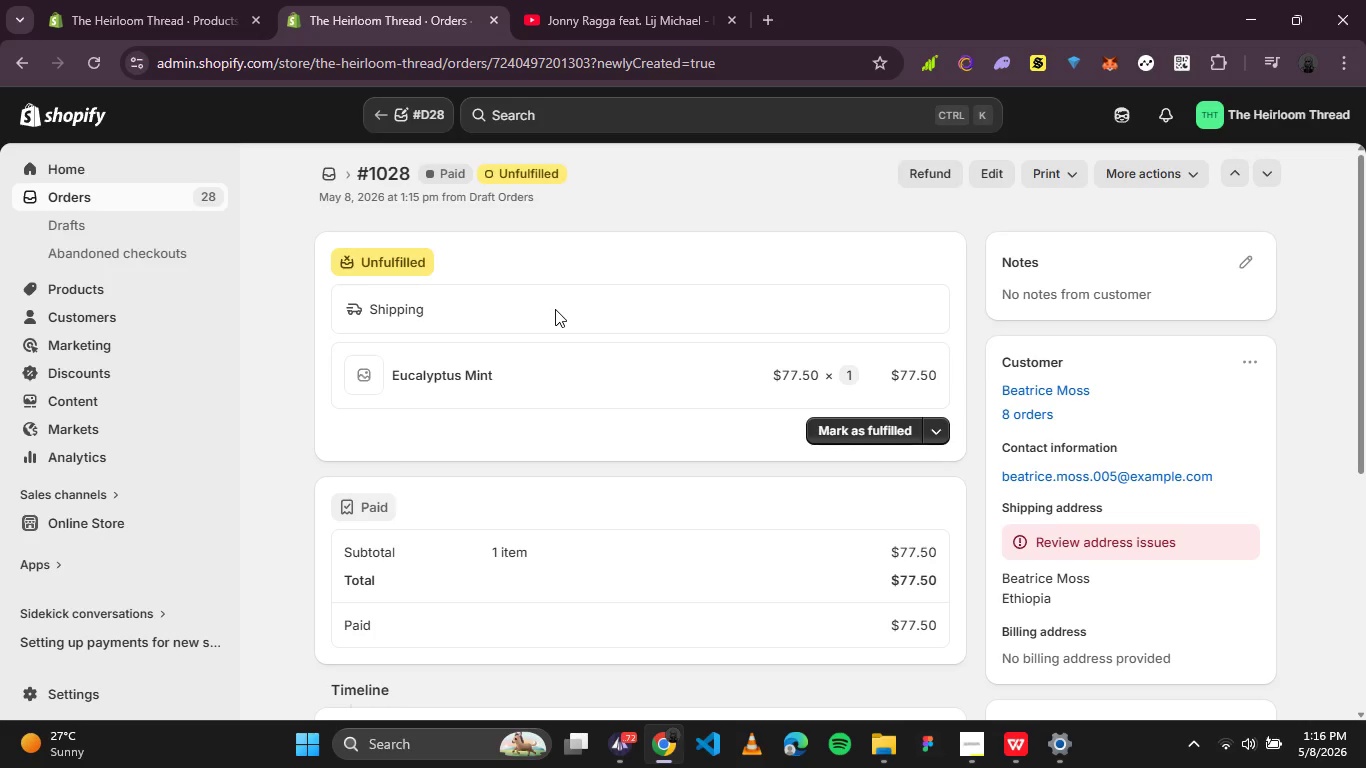 
left_click([158, 0])
 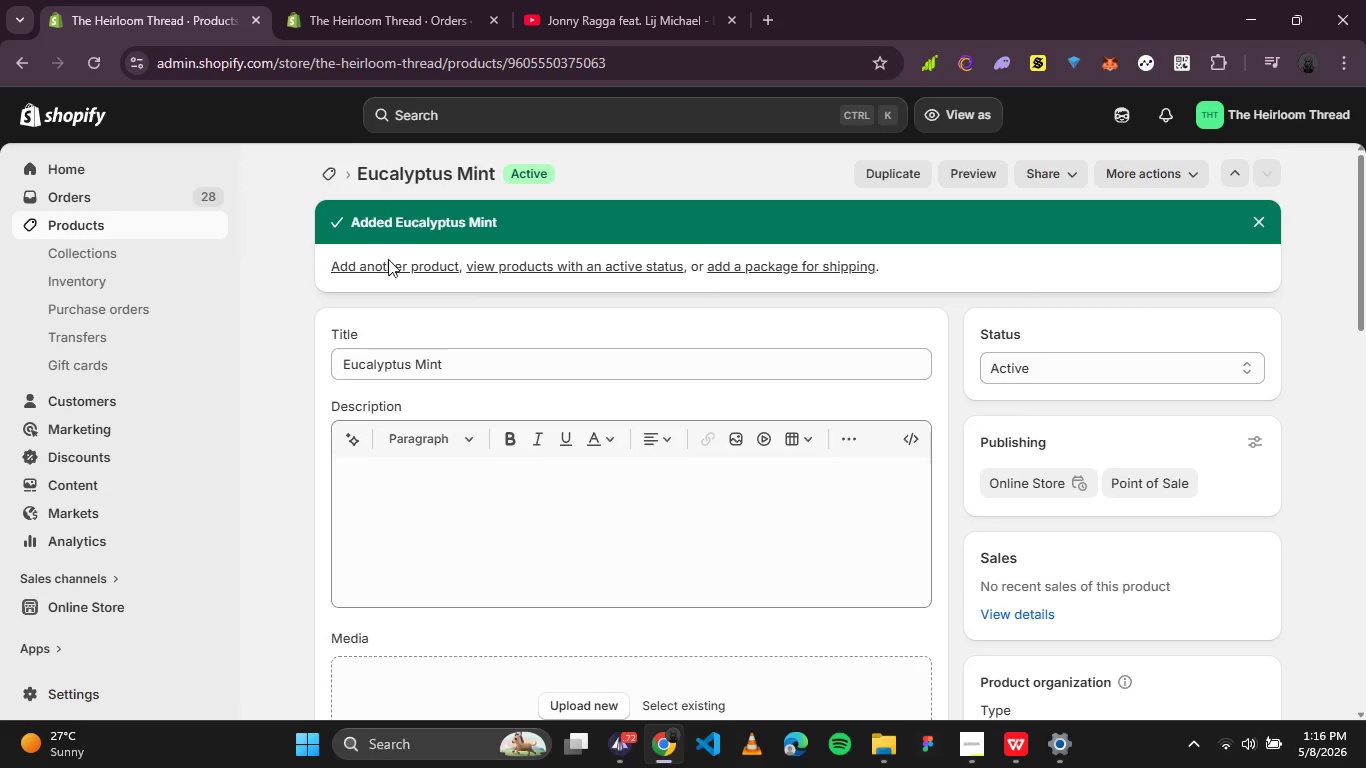 
left_click([390, 263])
 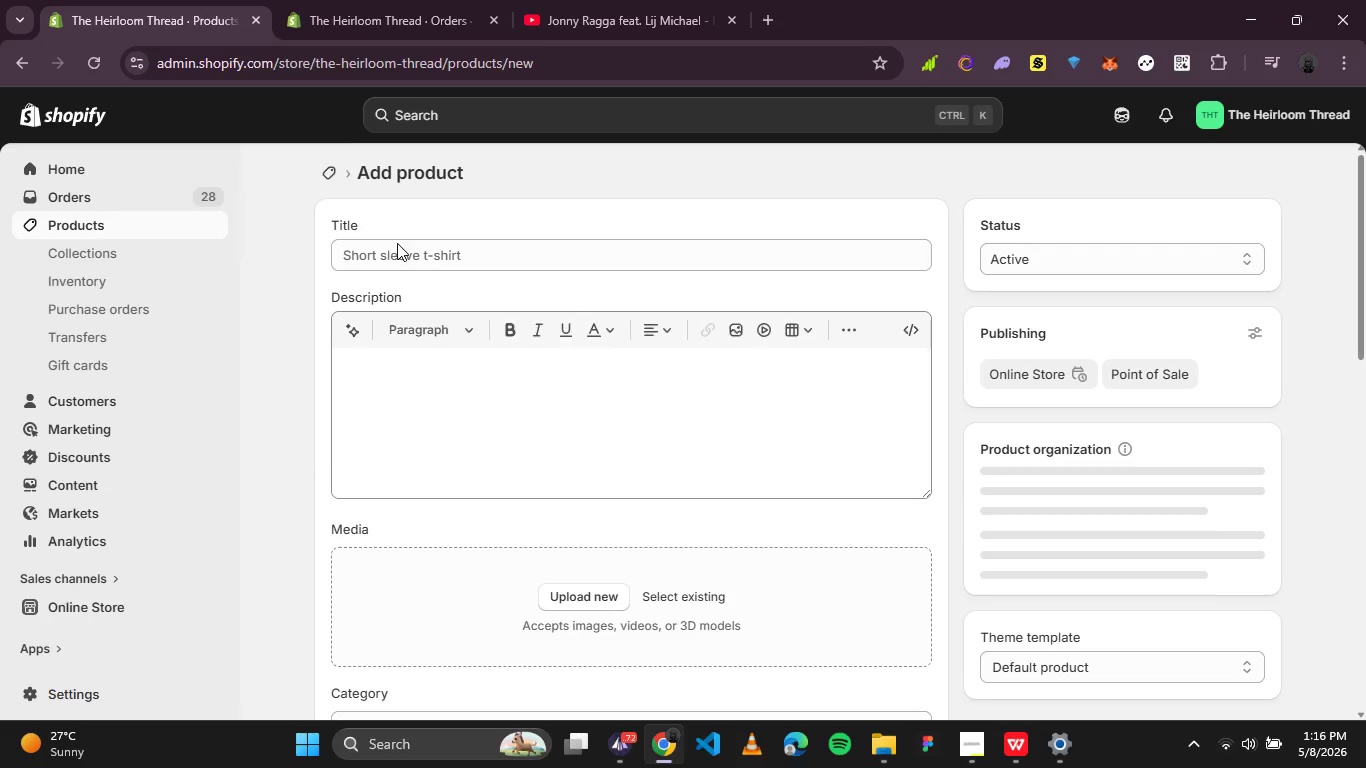 
double_click([397, 253])
 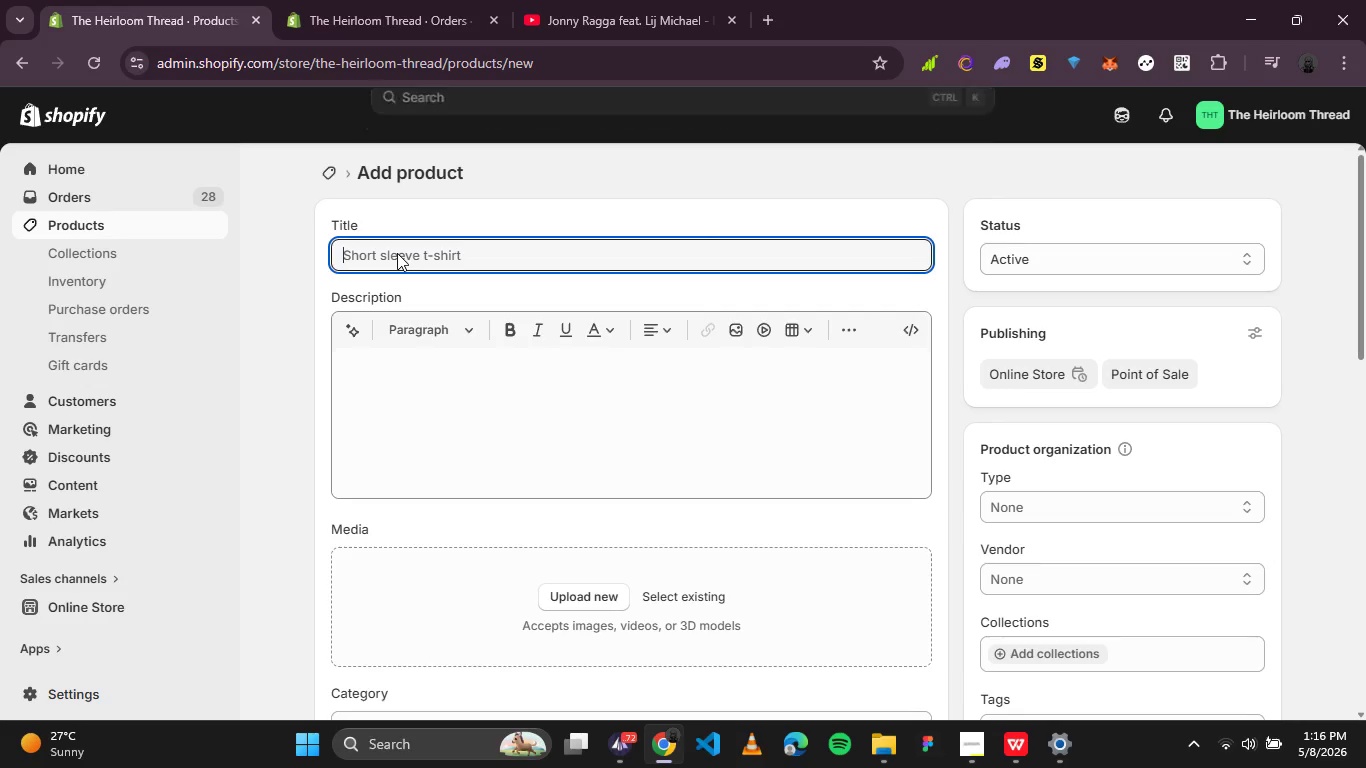 
key(Control+V)
 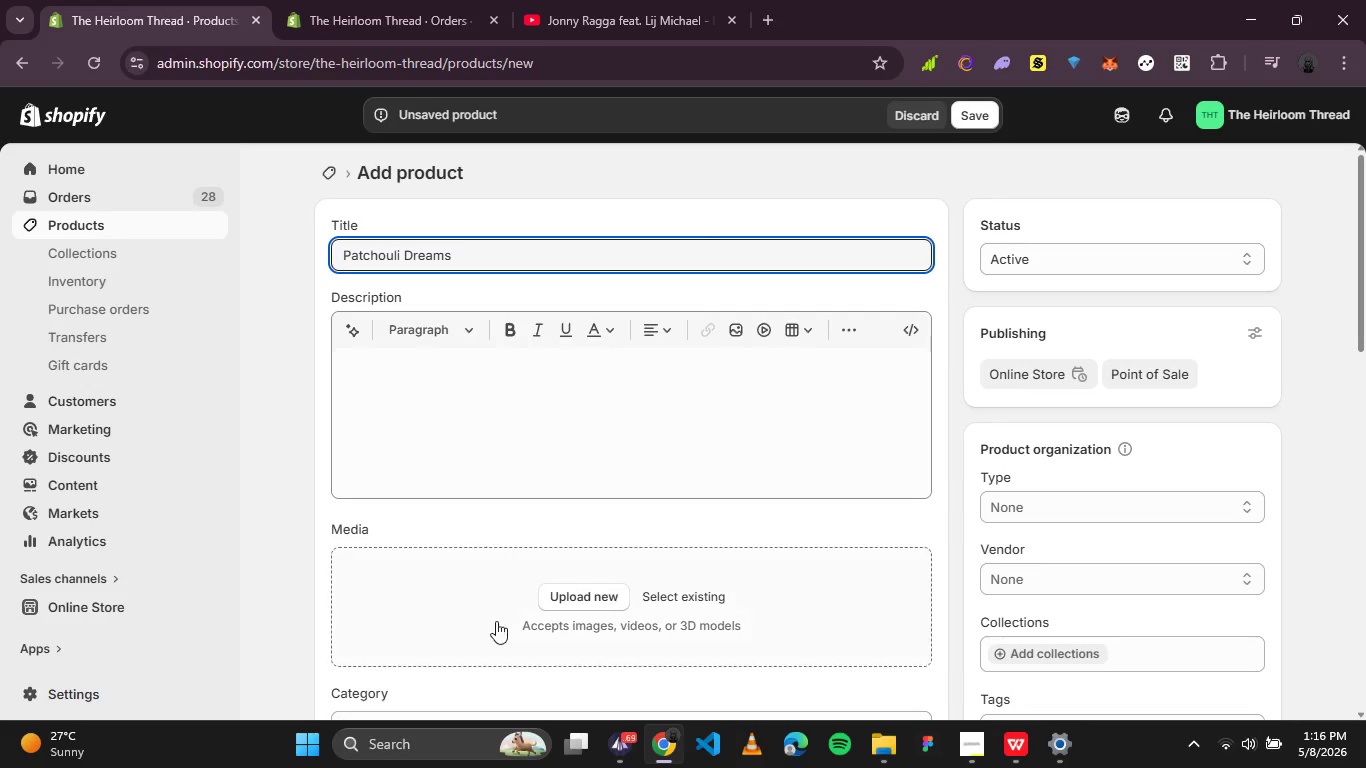 
scroll: coordinate [493, 511], scroll_direction: none, amount: 0.0
 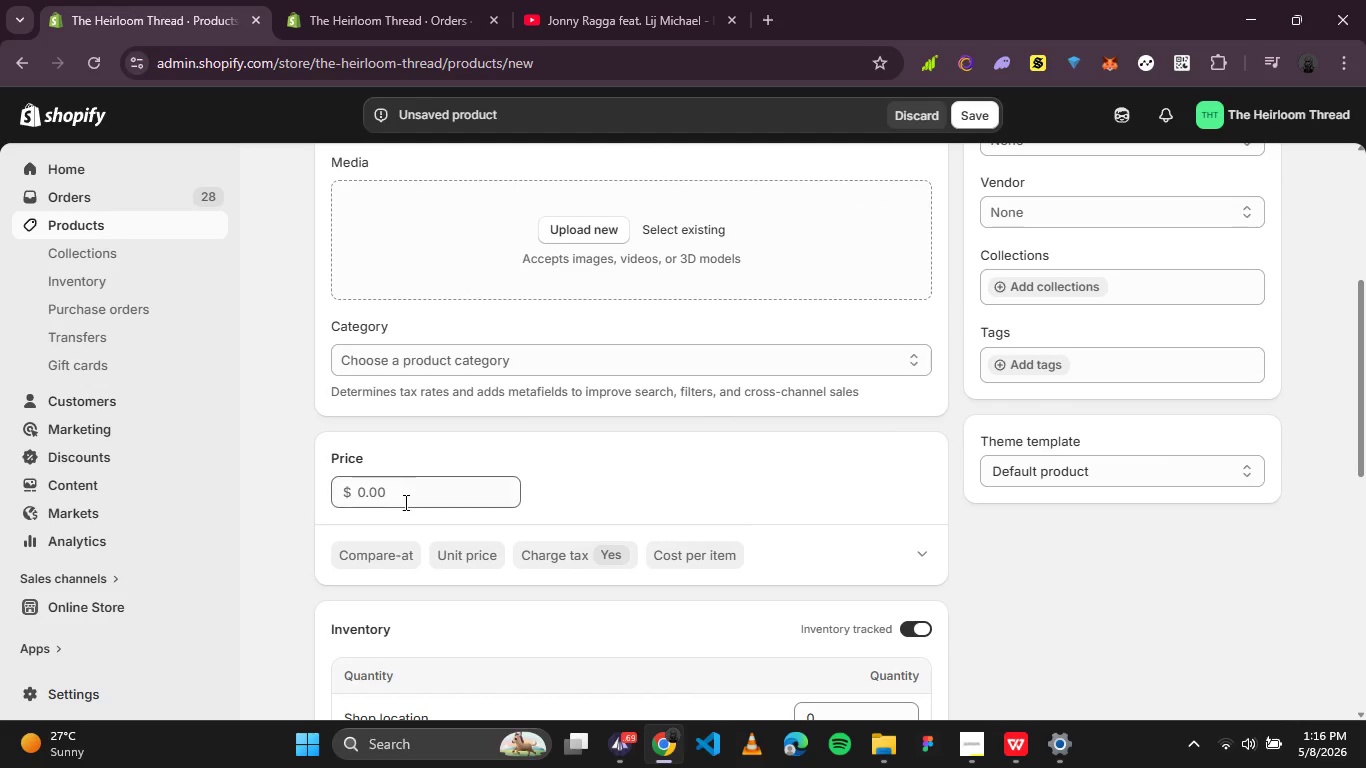 
left_click([404, 502])
 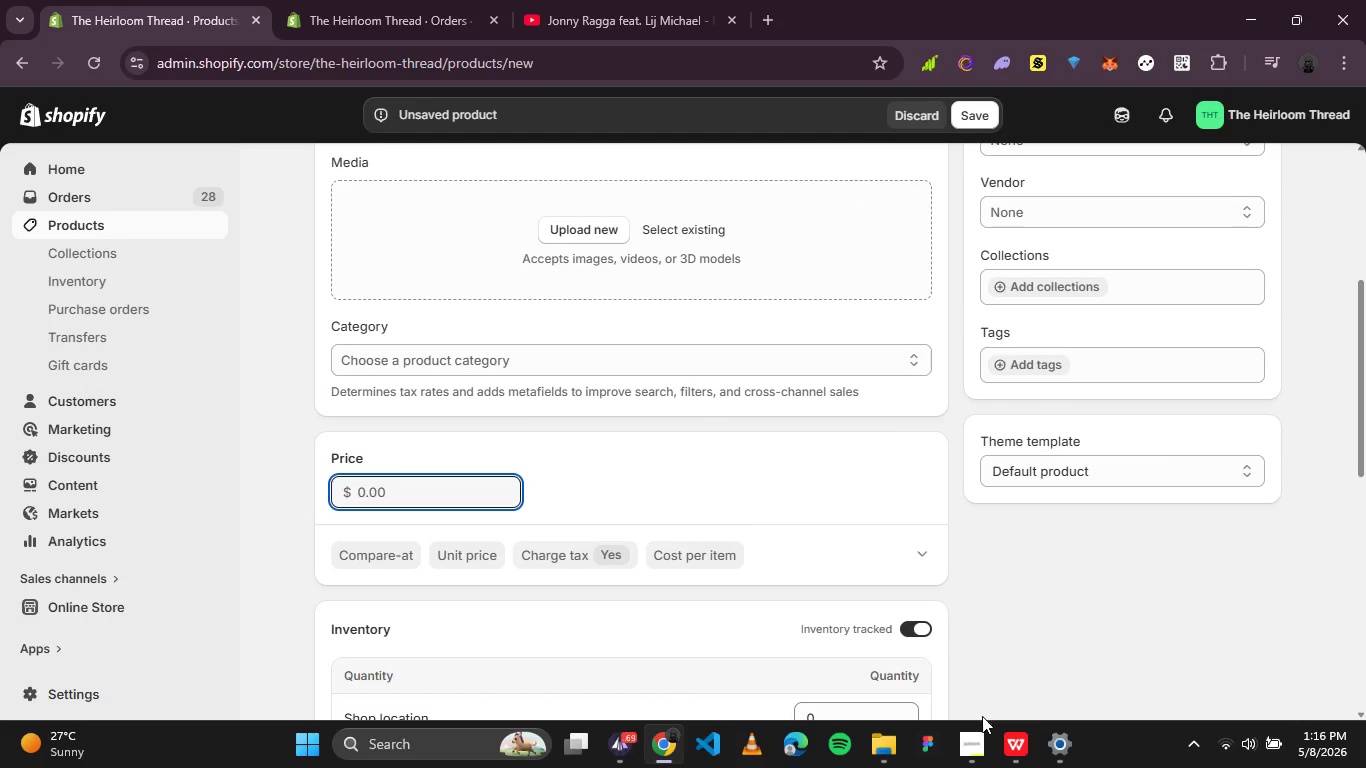 
left_click([974, 733])